 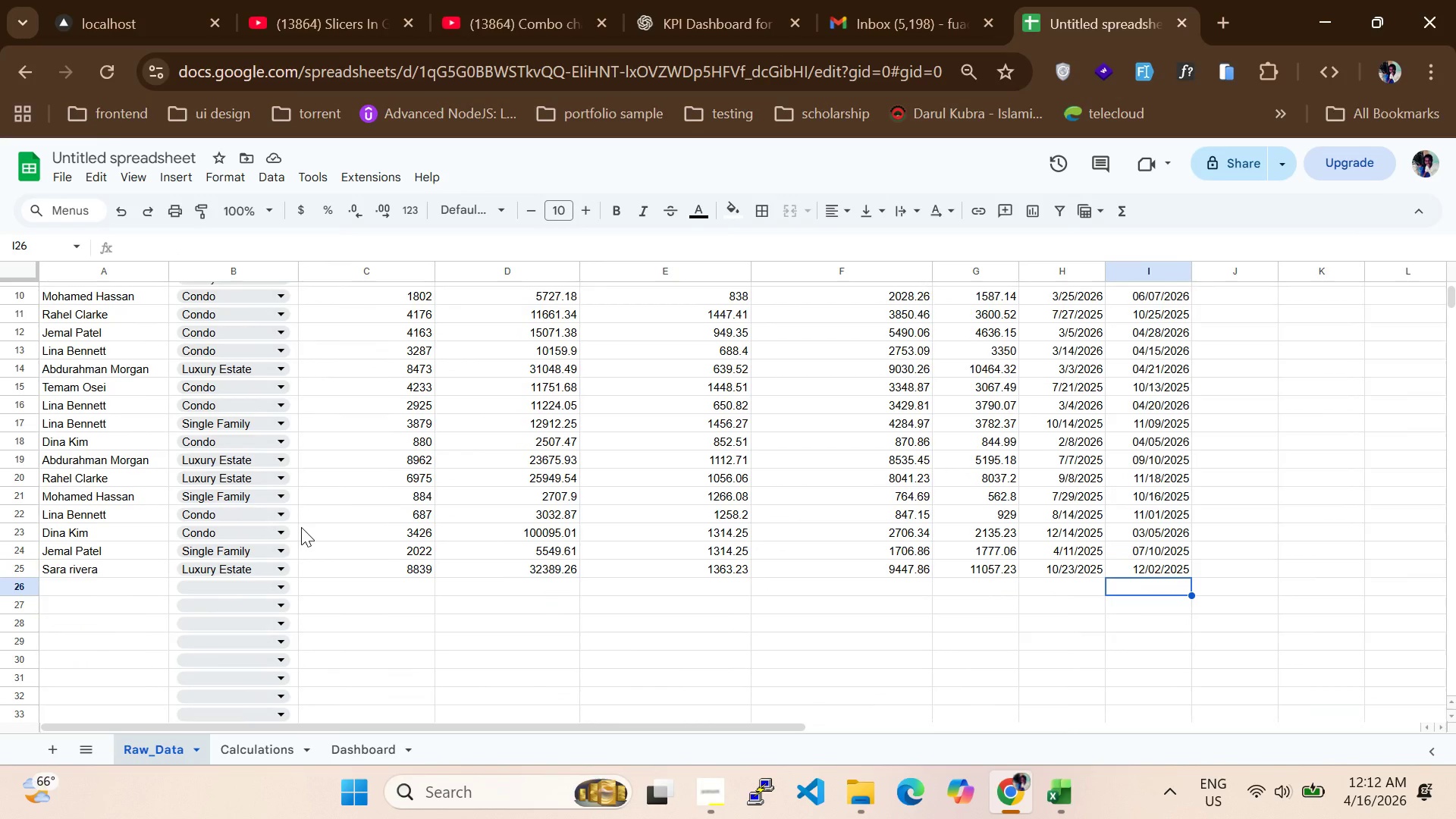 
scroll: coordinate [301, 527], scroll_direction: none, amount: 0.0
 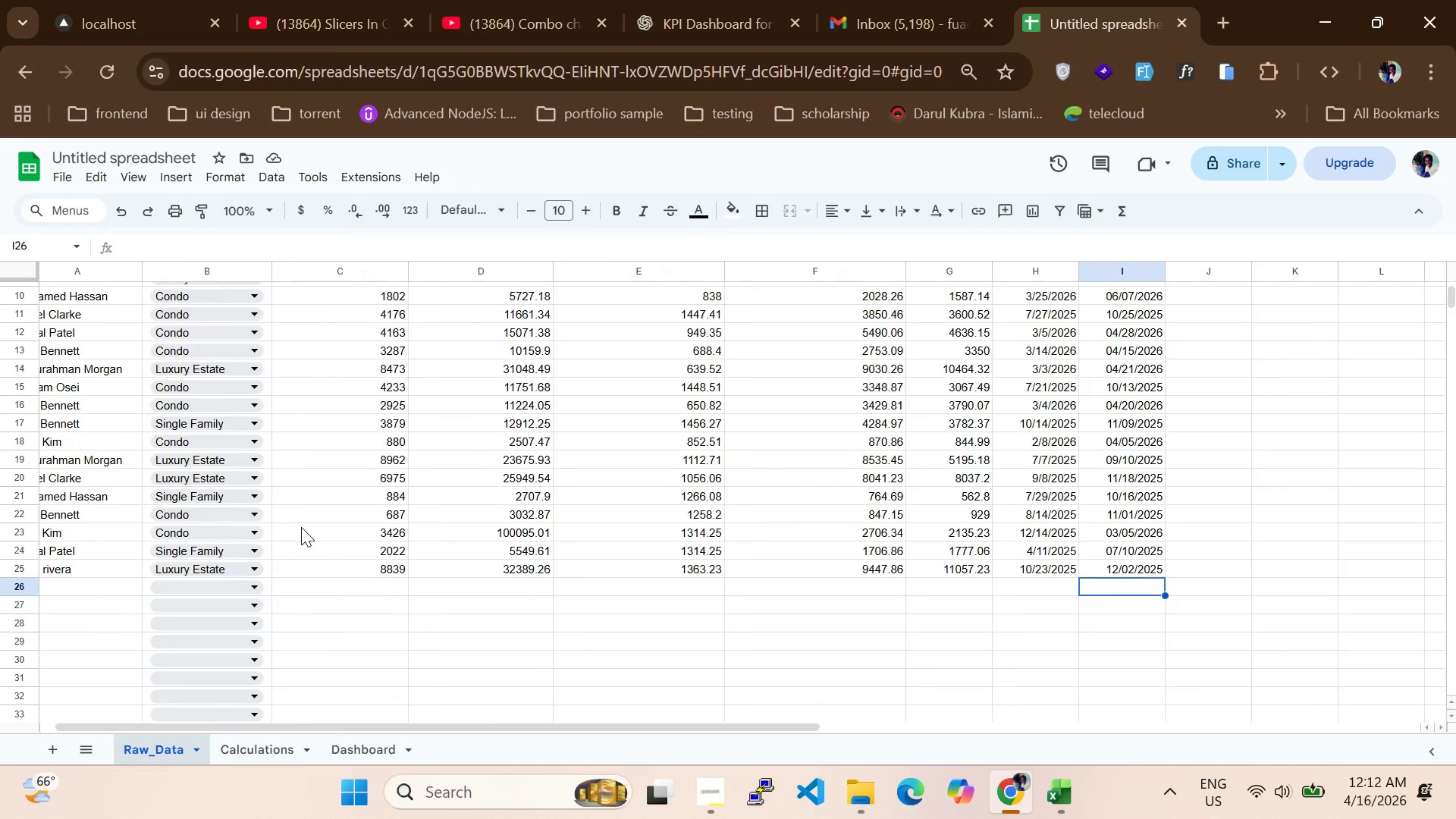 
scroll: coordinate [301, 527], scroll_direction: up, amount: 3.0
 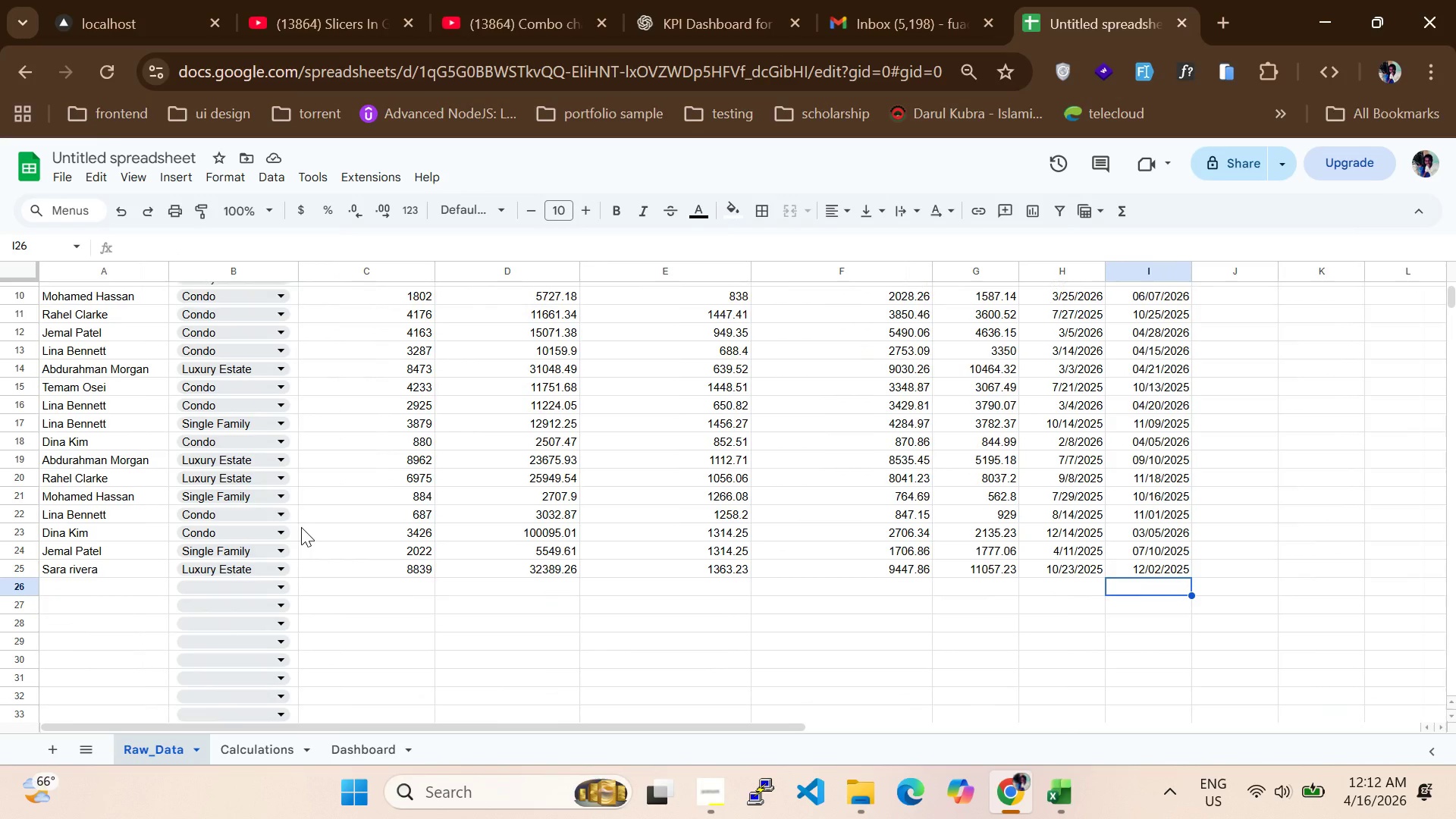 
wait(17.6)
 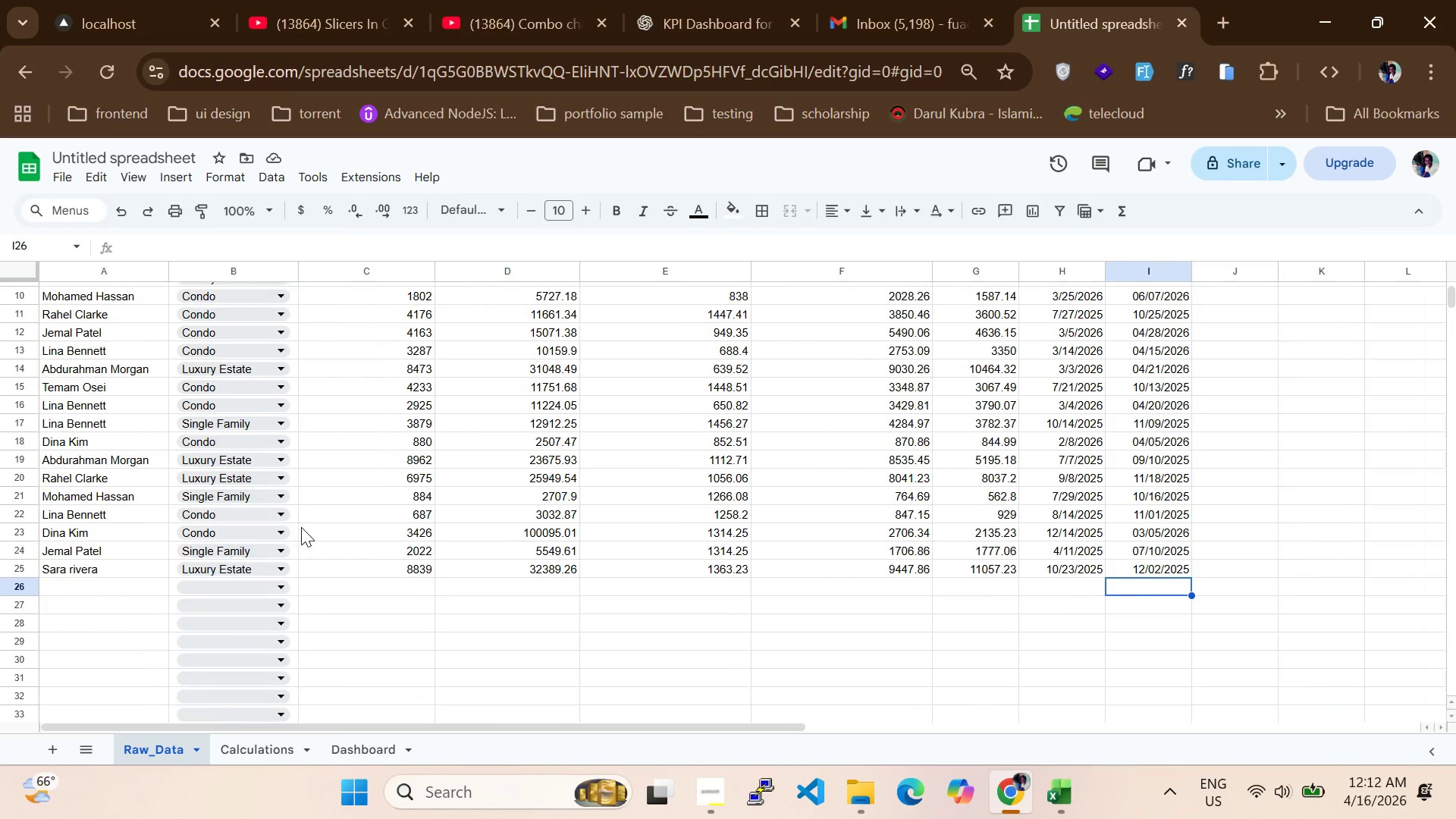 
left_click([71, 582])
 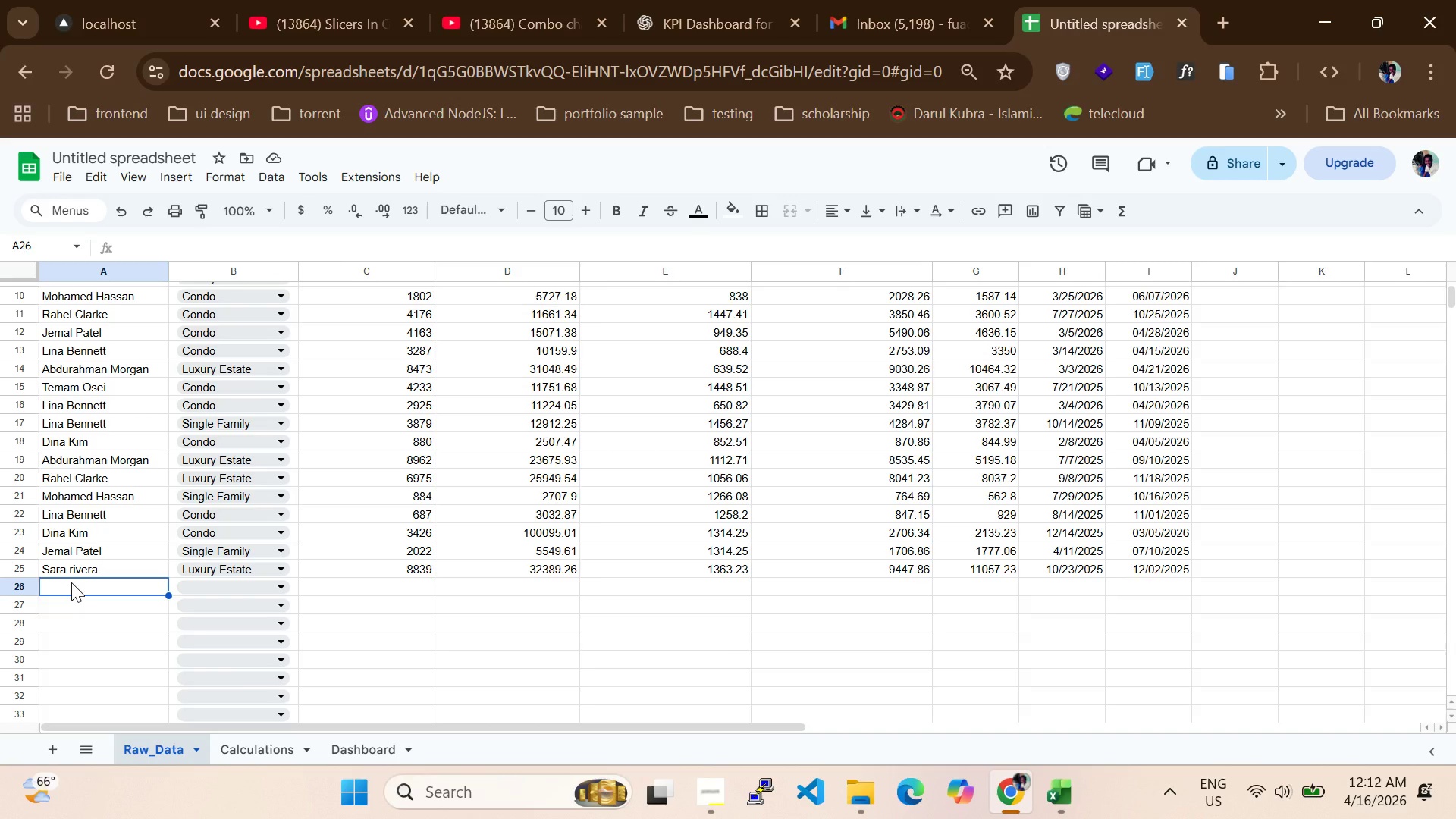 
wait(6.03)
 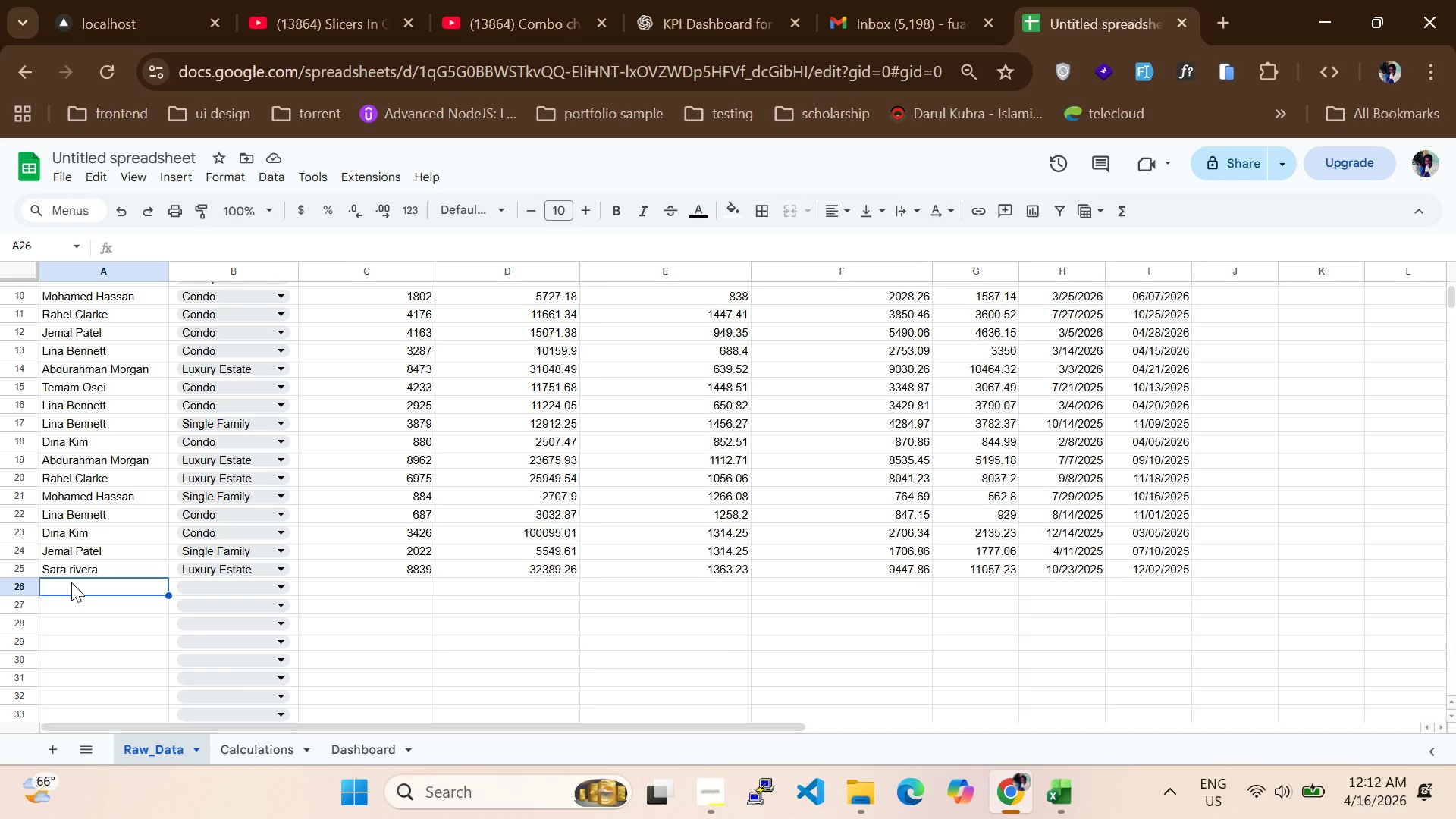 
key(J)
 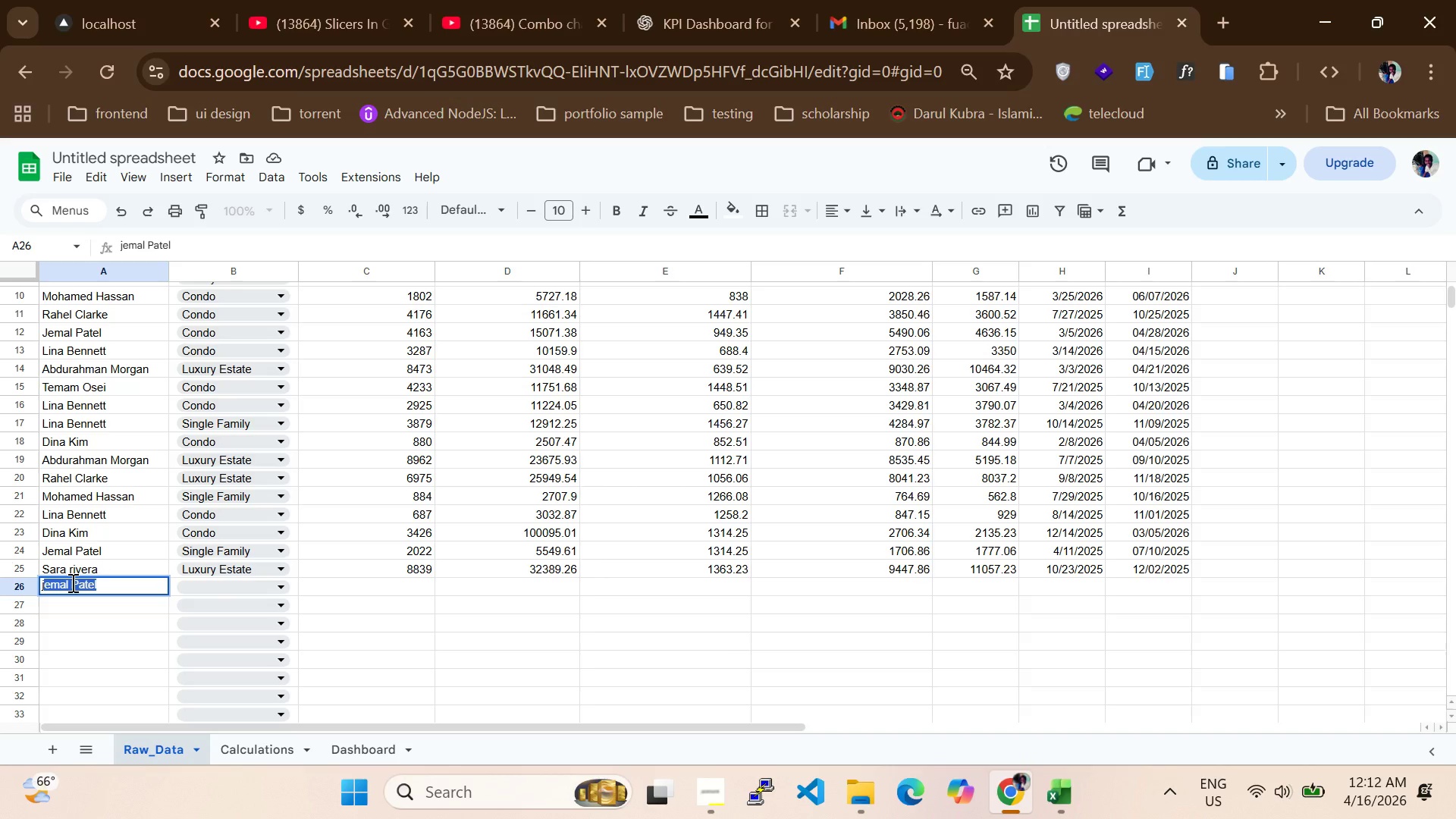 
key(Tab)
 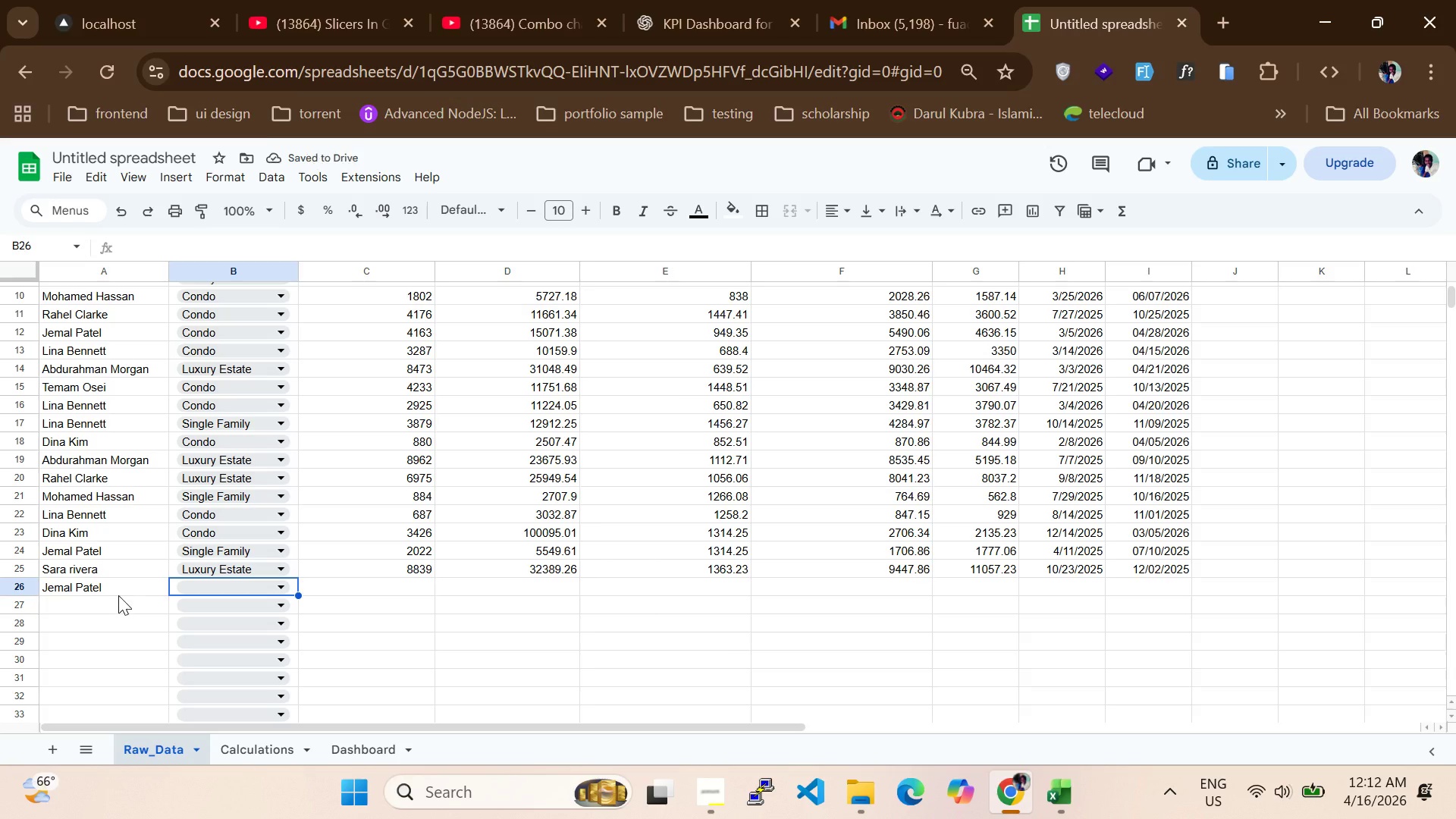 
left_click([200, 585])
 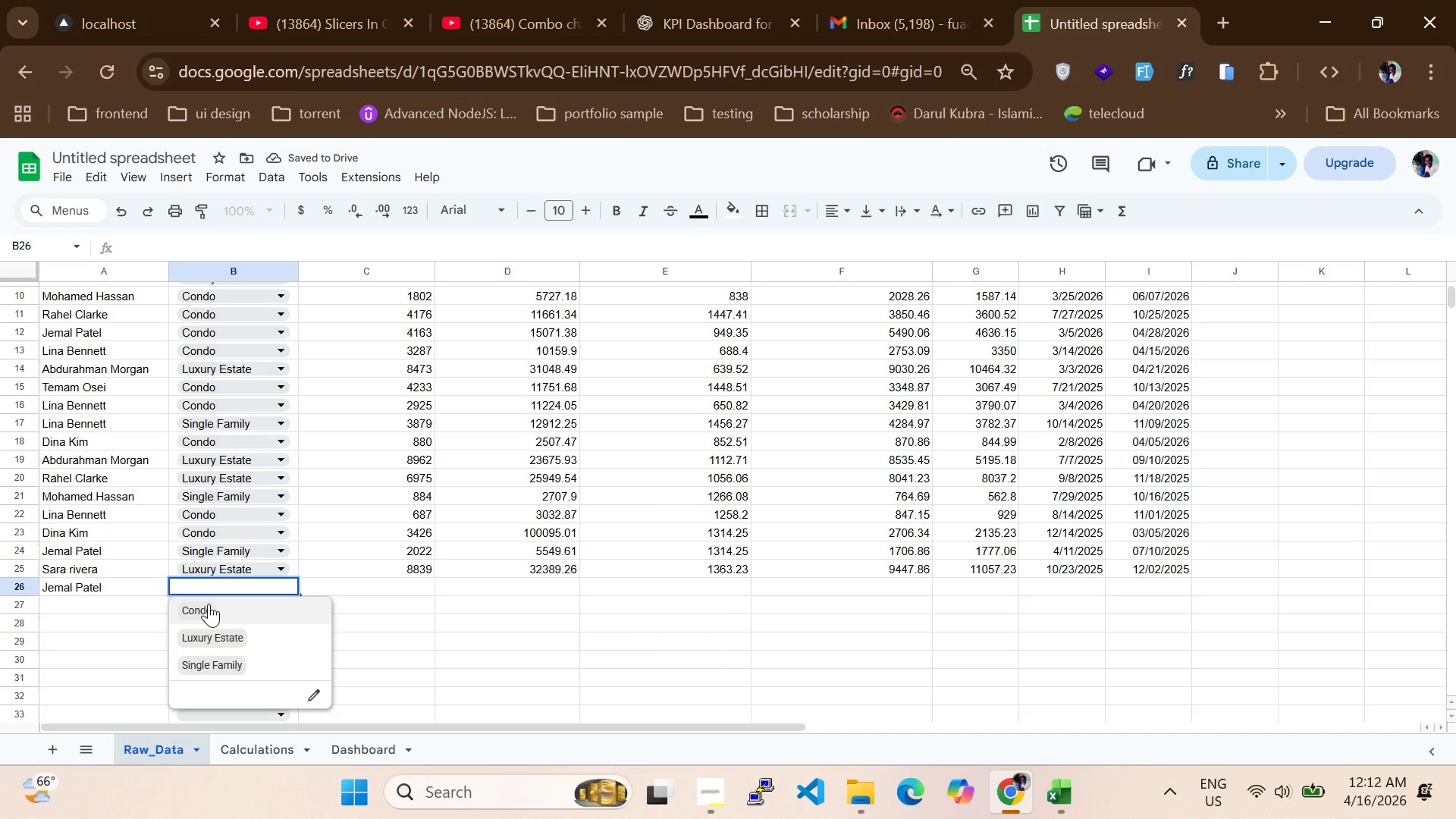 
left_click([209, 604])
 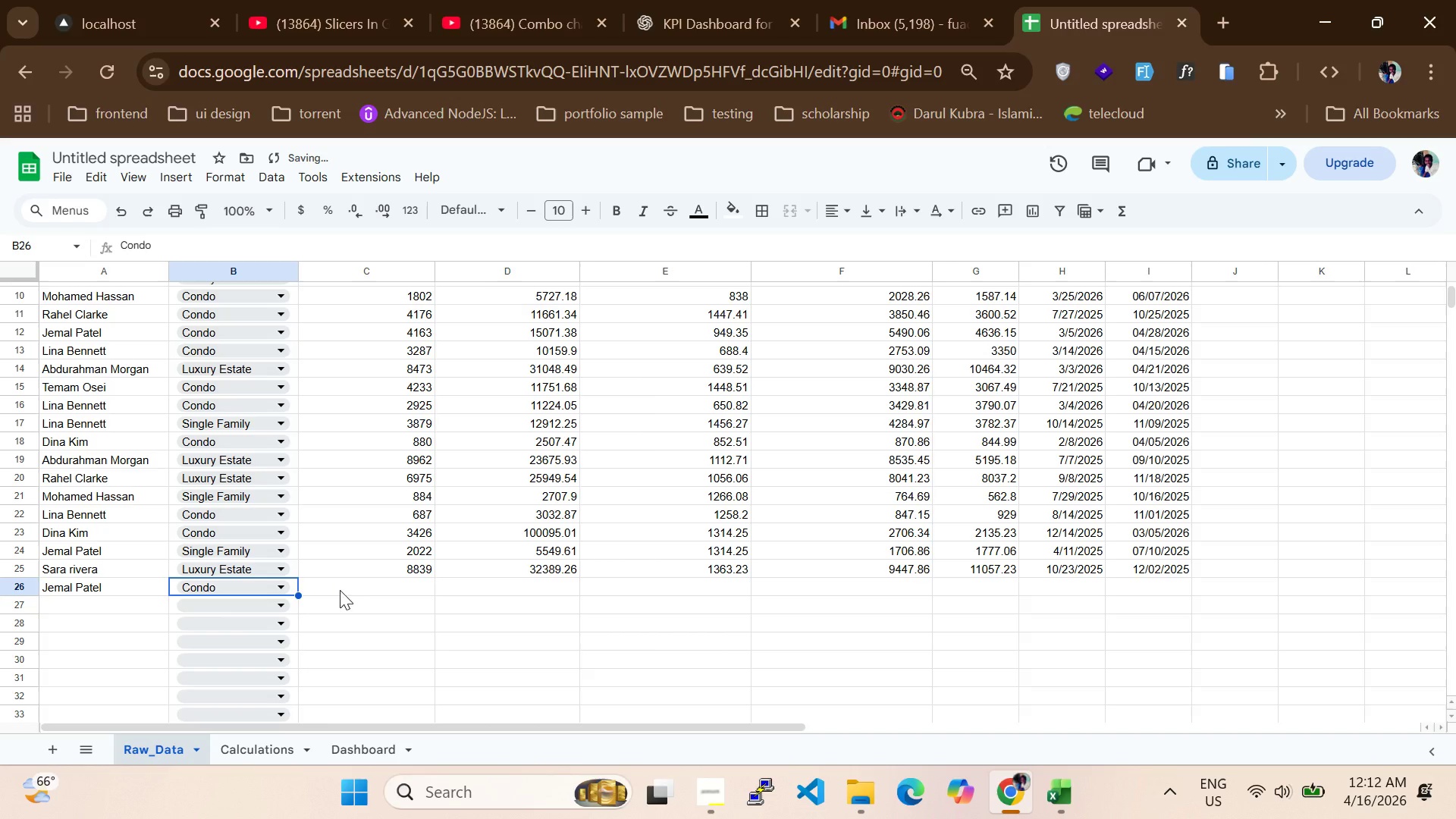 
left_click([348, 595])
 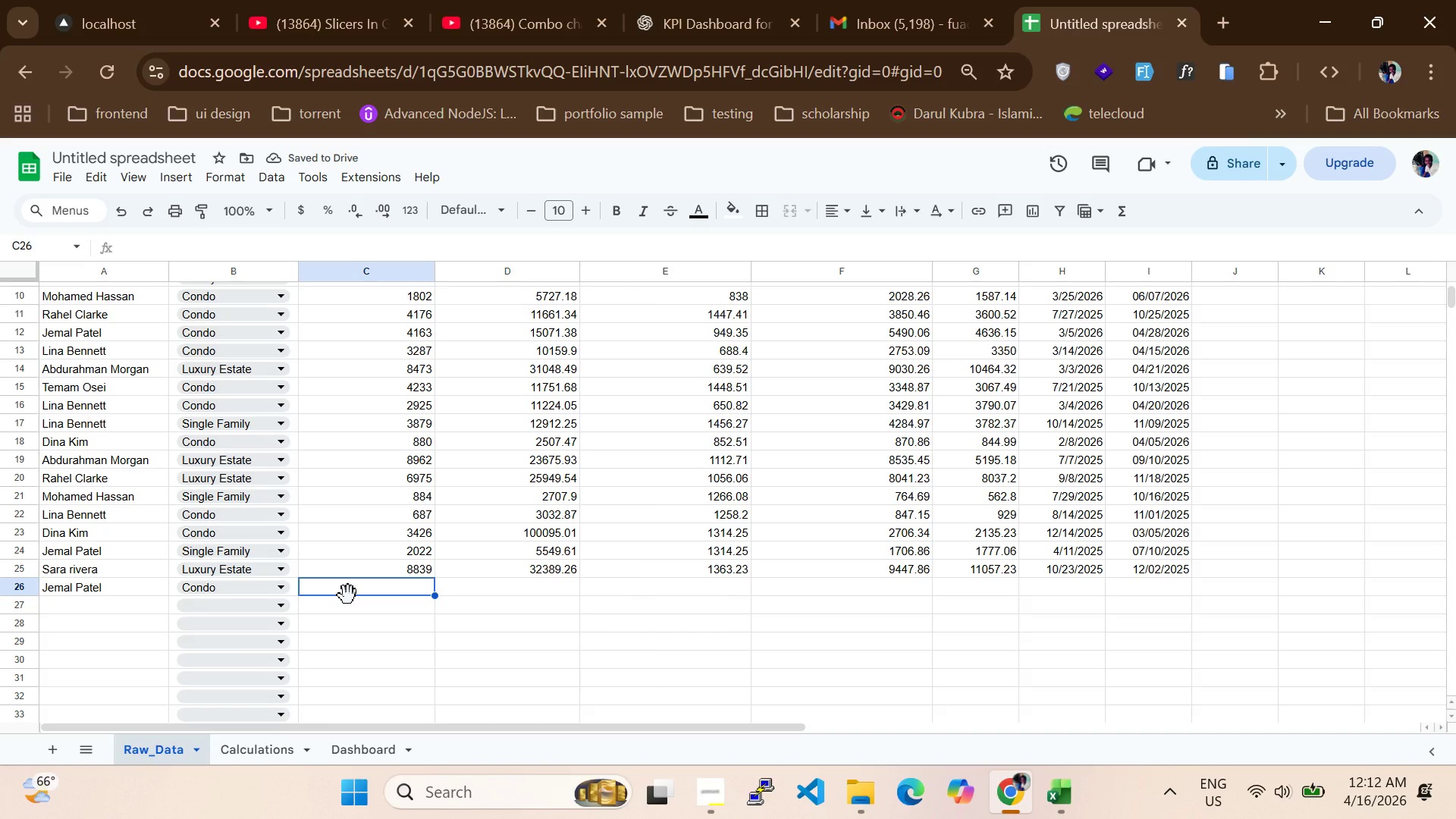 
type(1664)
 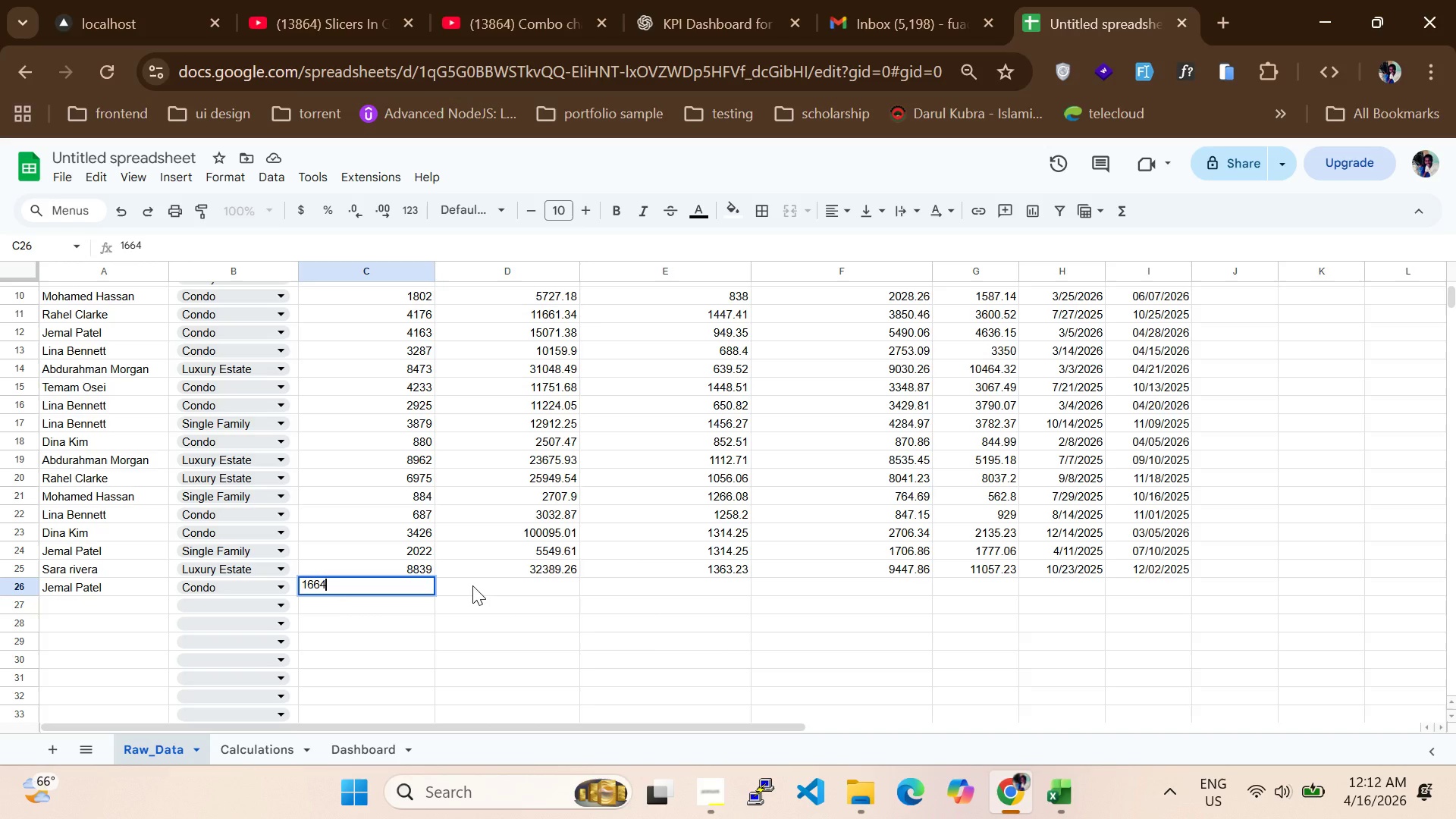 
left_click([480, 588])
 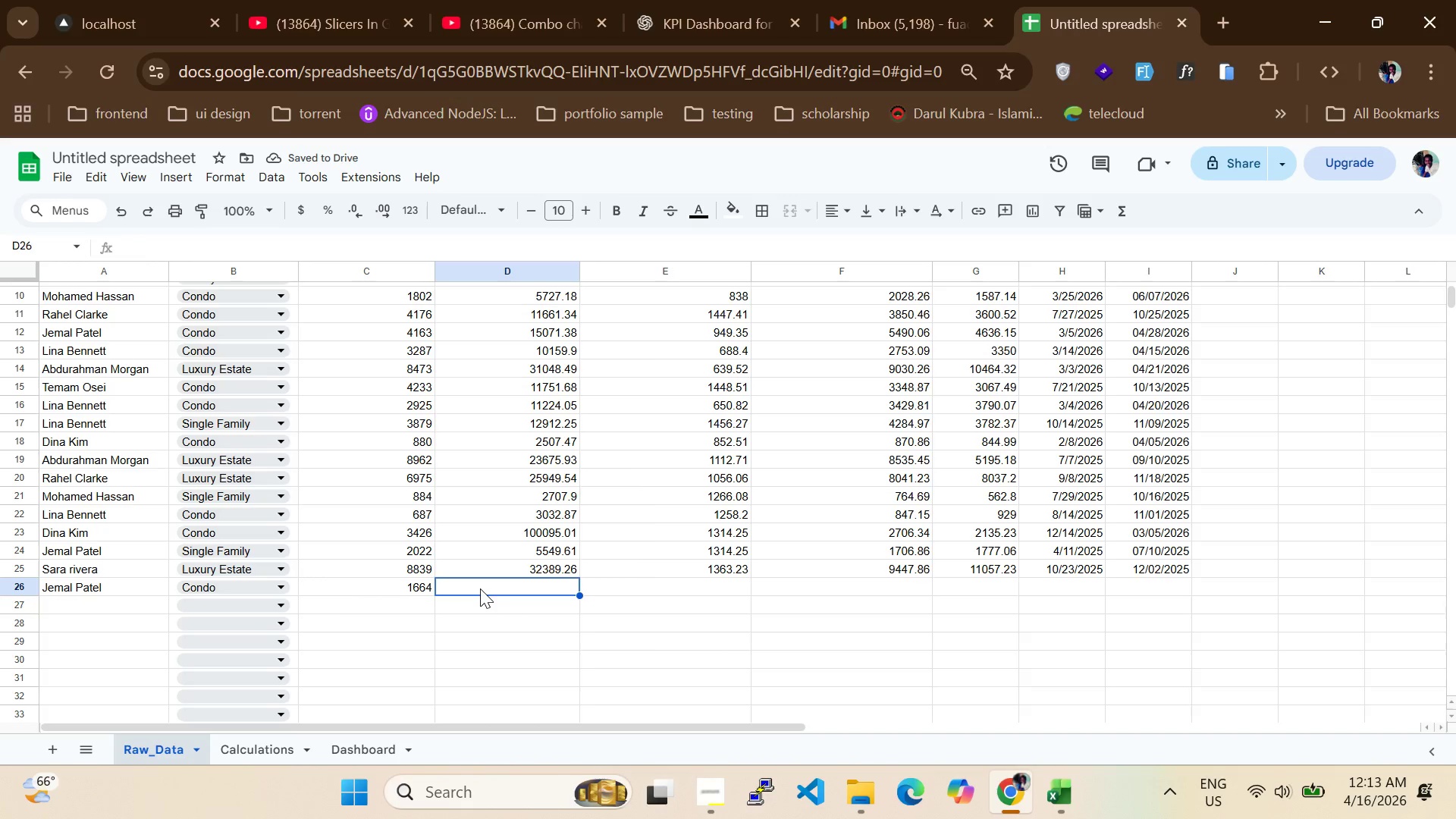 
wait(5.42)
 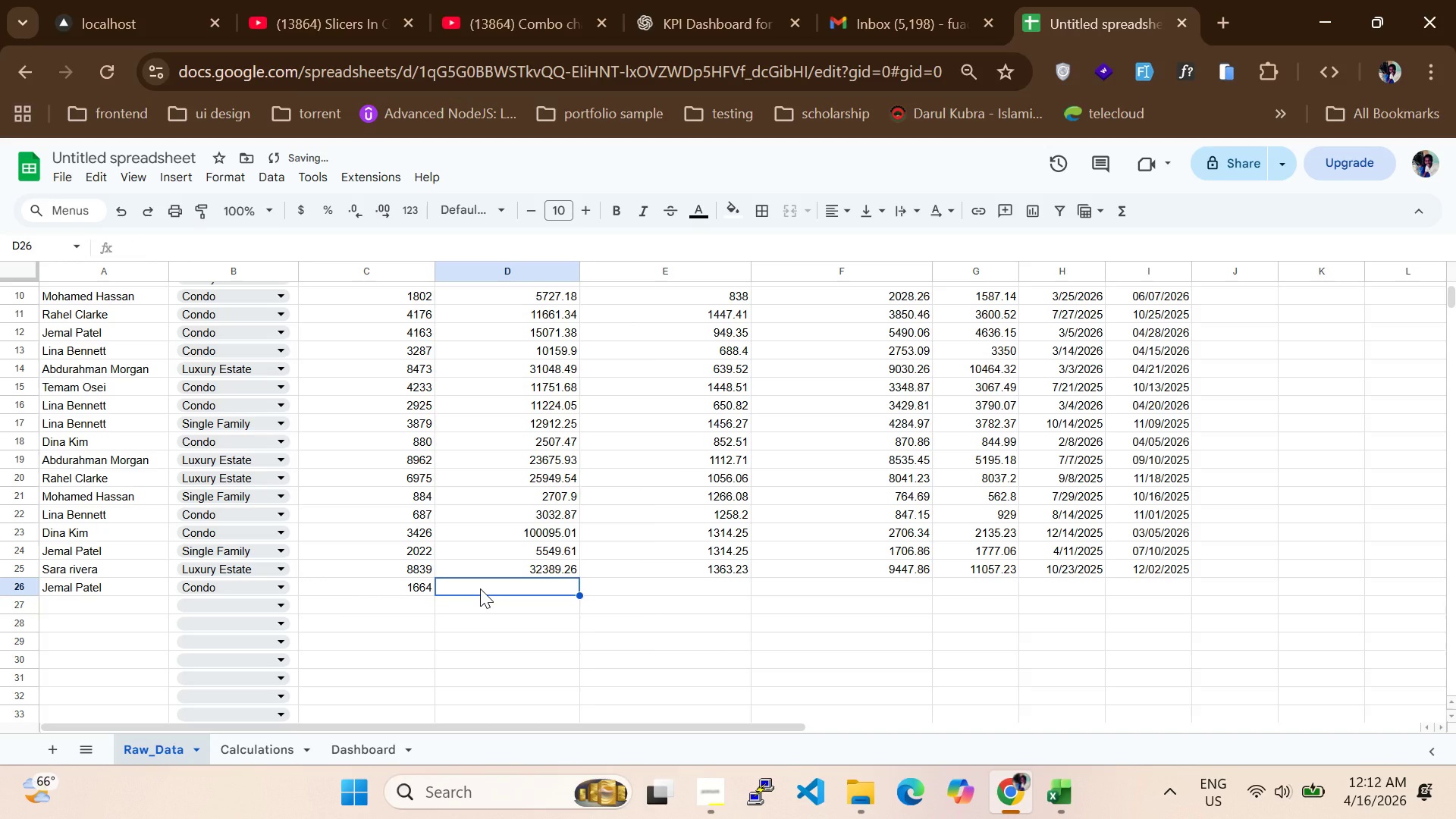 
type(5868)
 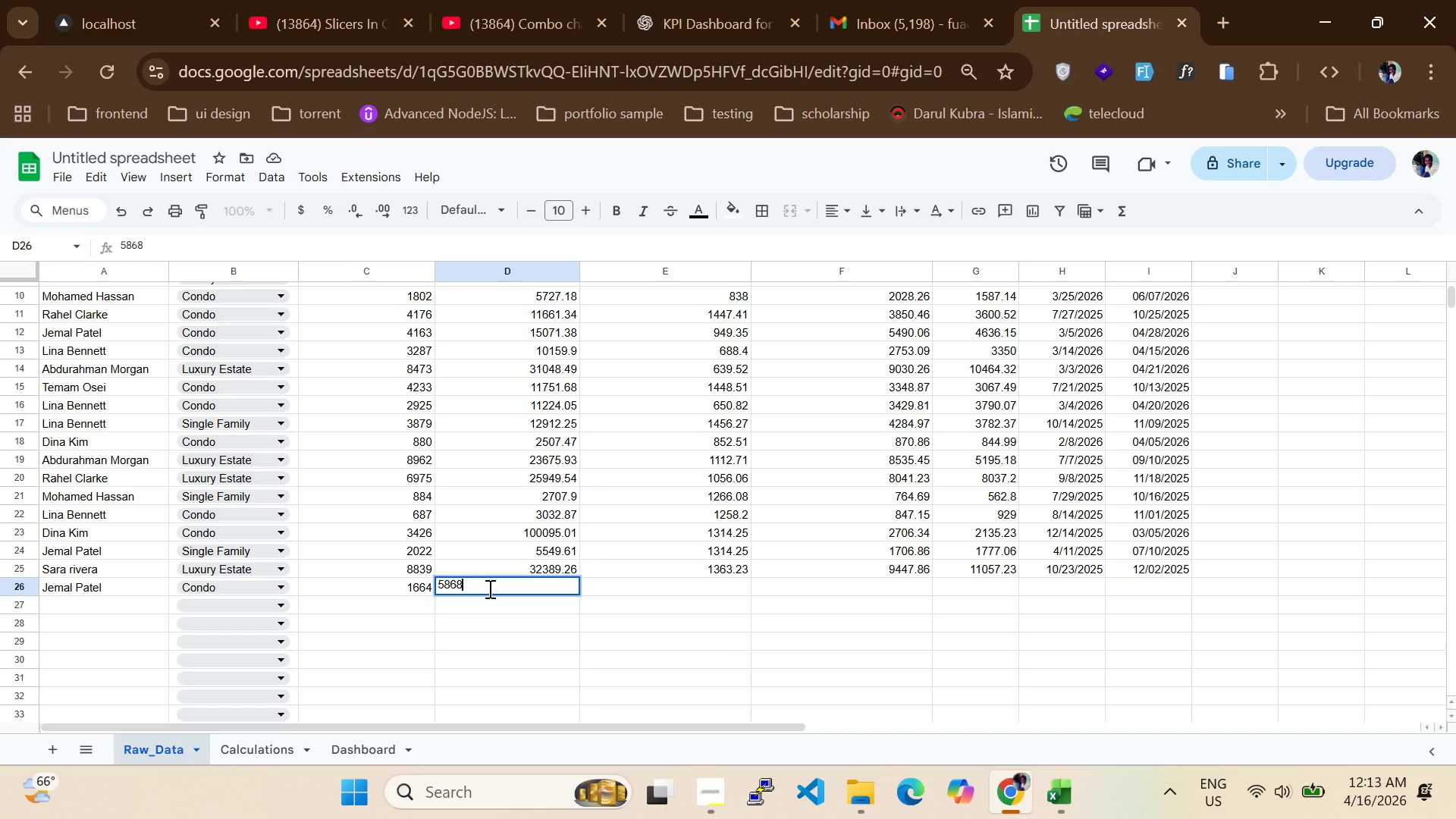 
type(.55)
 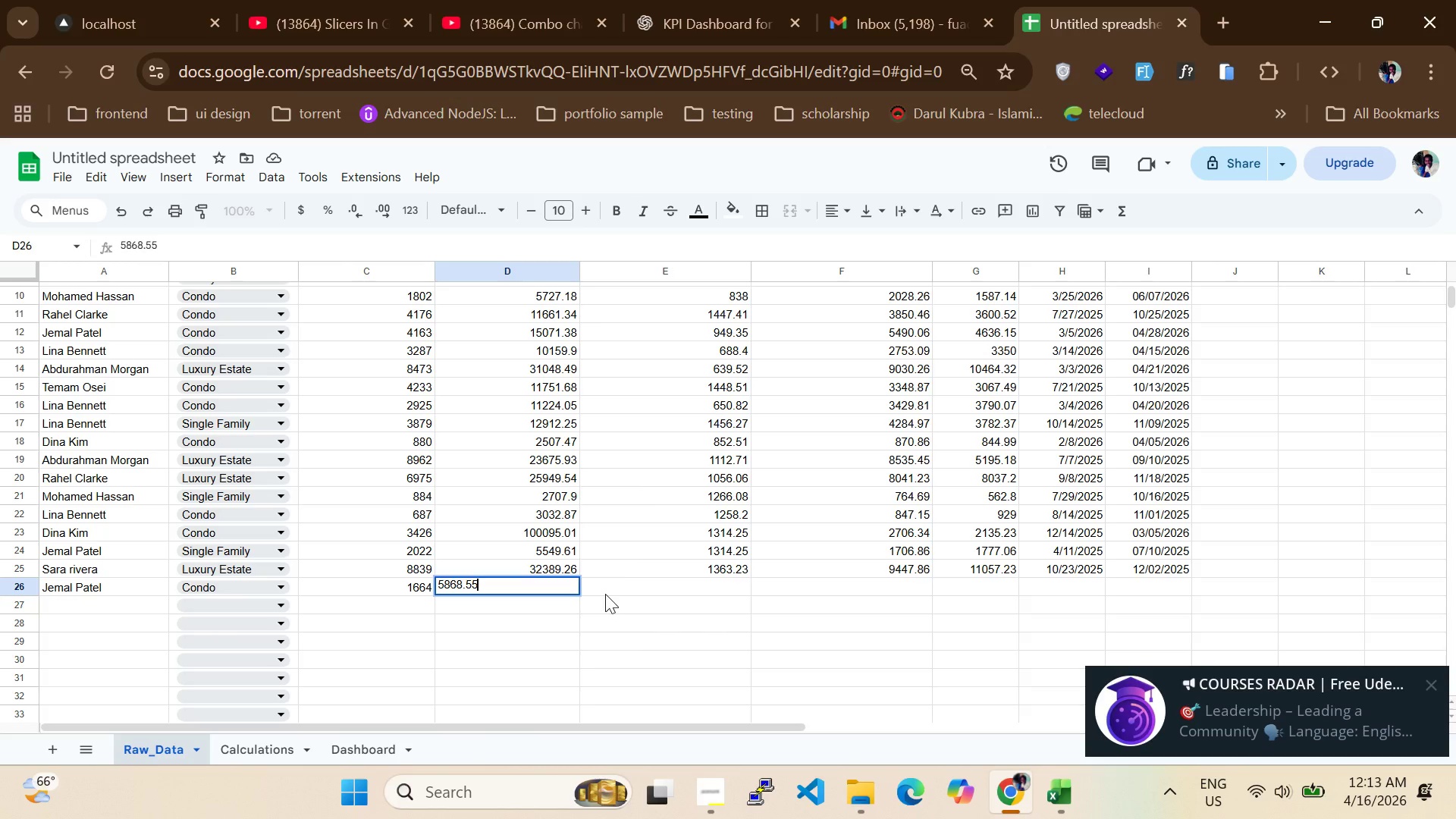 
left_click([607, 592])
 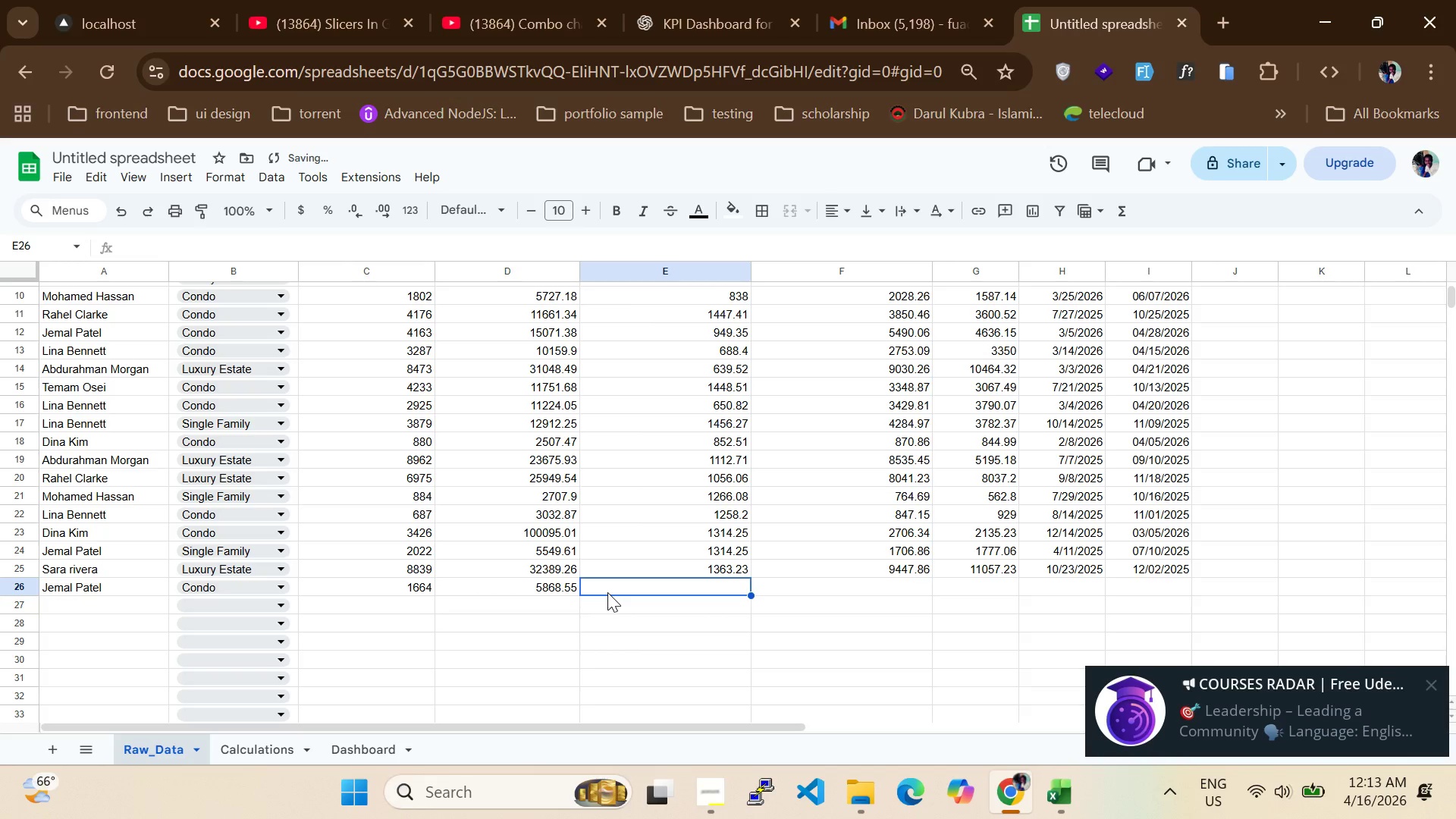 
type(1025.3)
 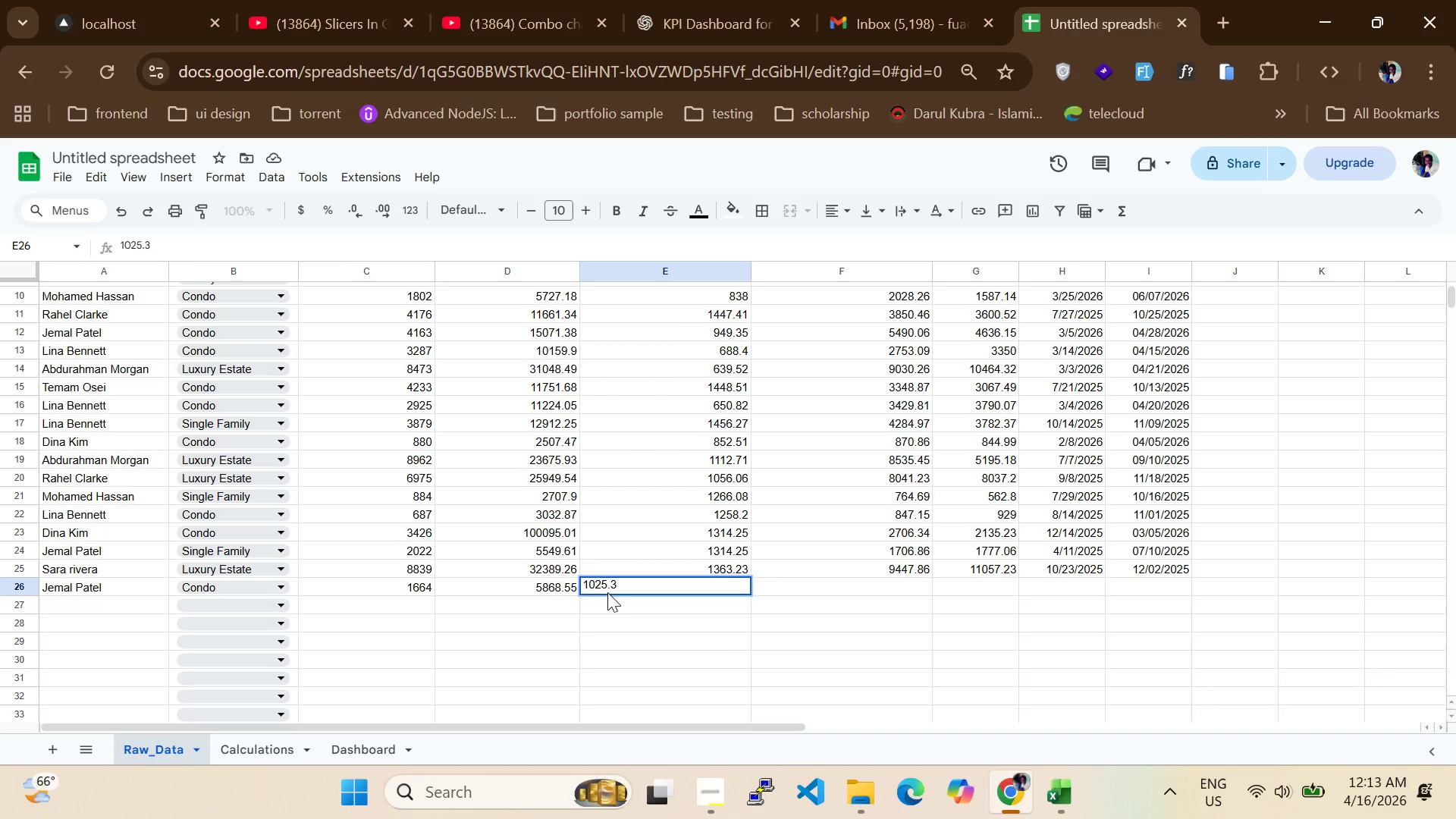 
key(Enter)
 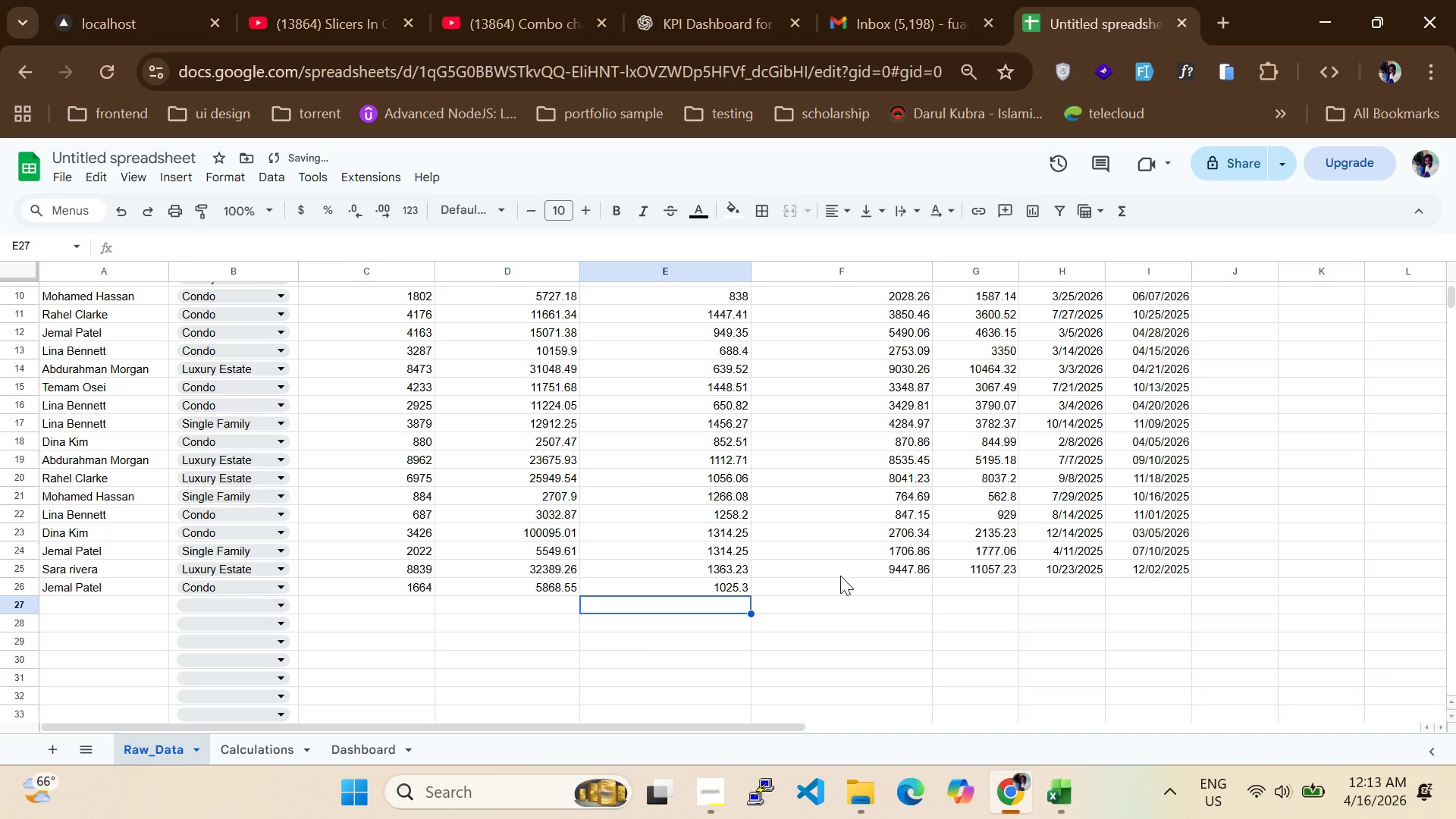 
left_click([849, 583])
 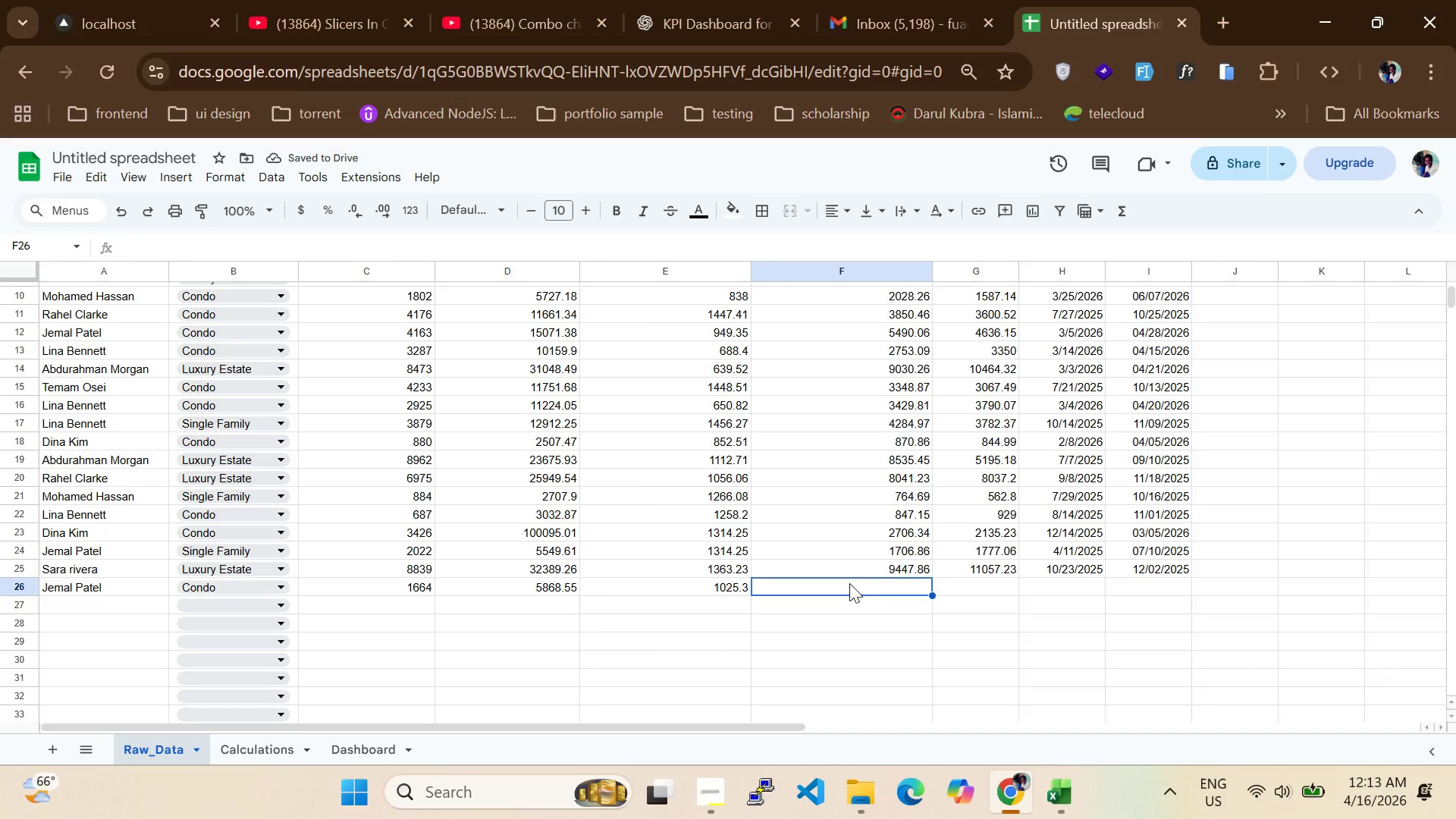 
type(2242.34)
 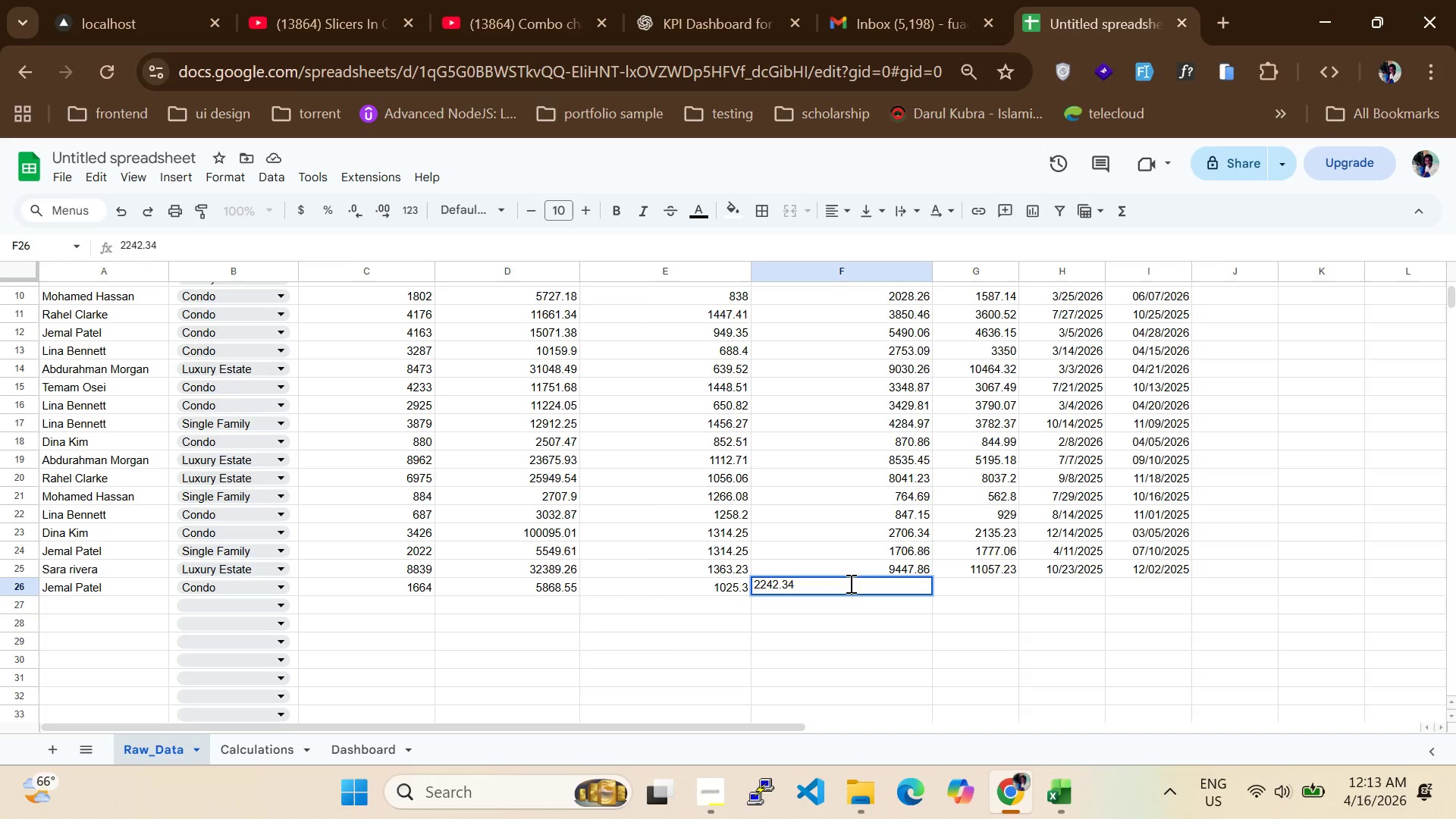 
key(Enter)
 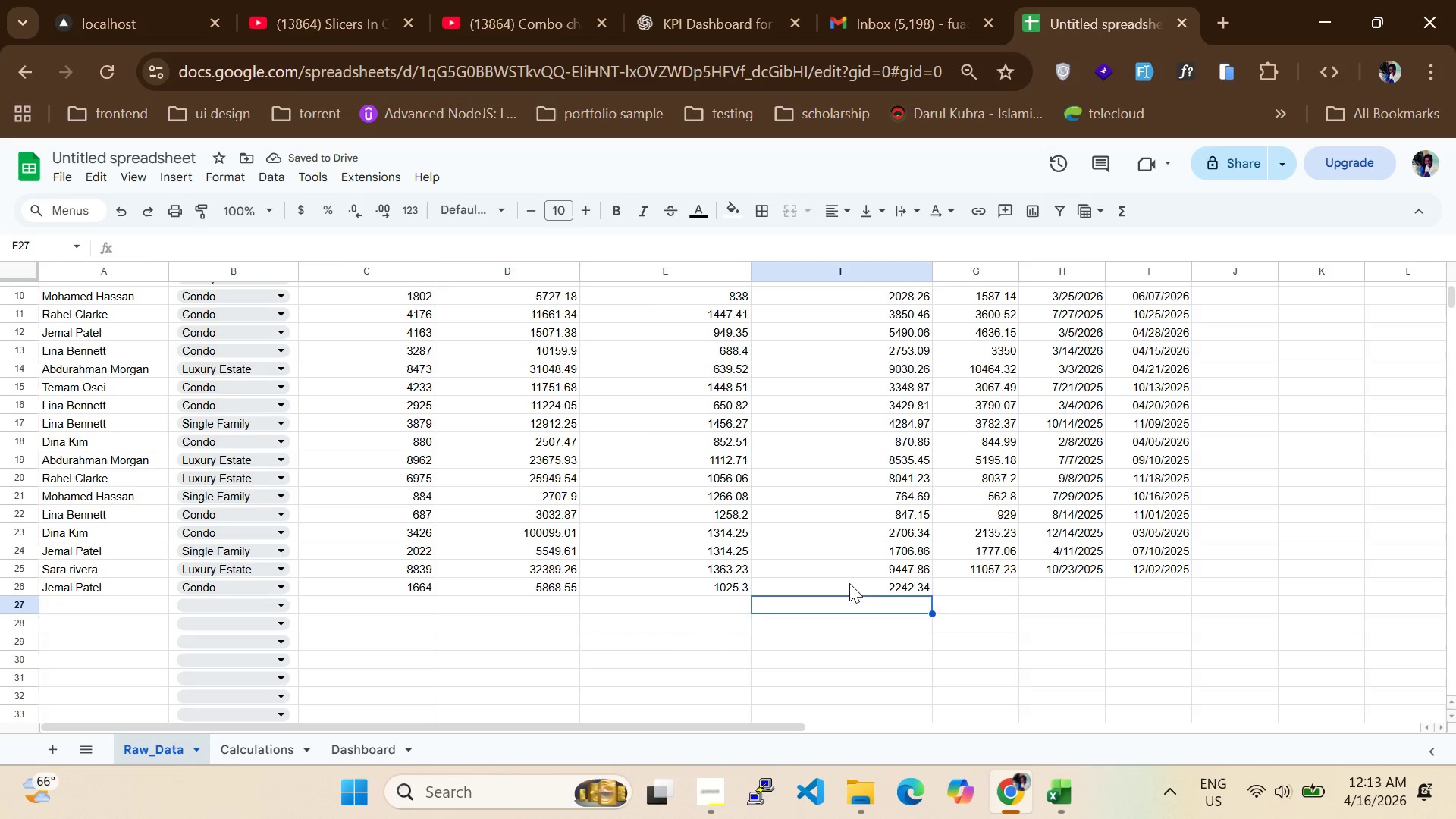 
left_click([849, 583])
 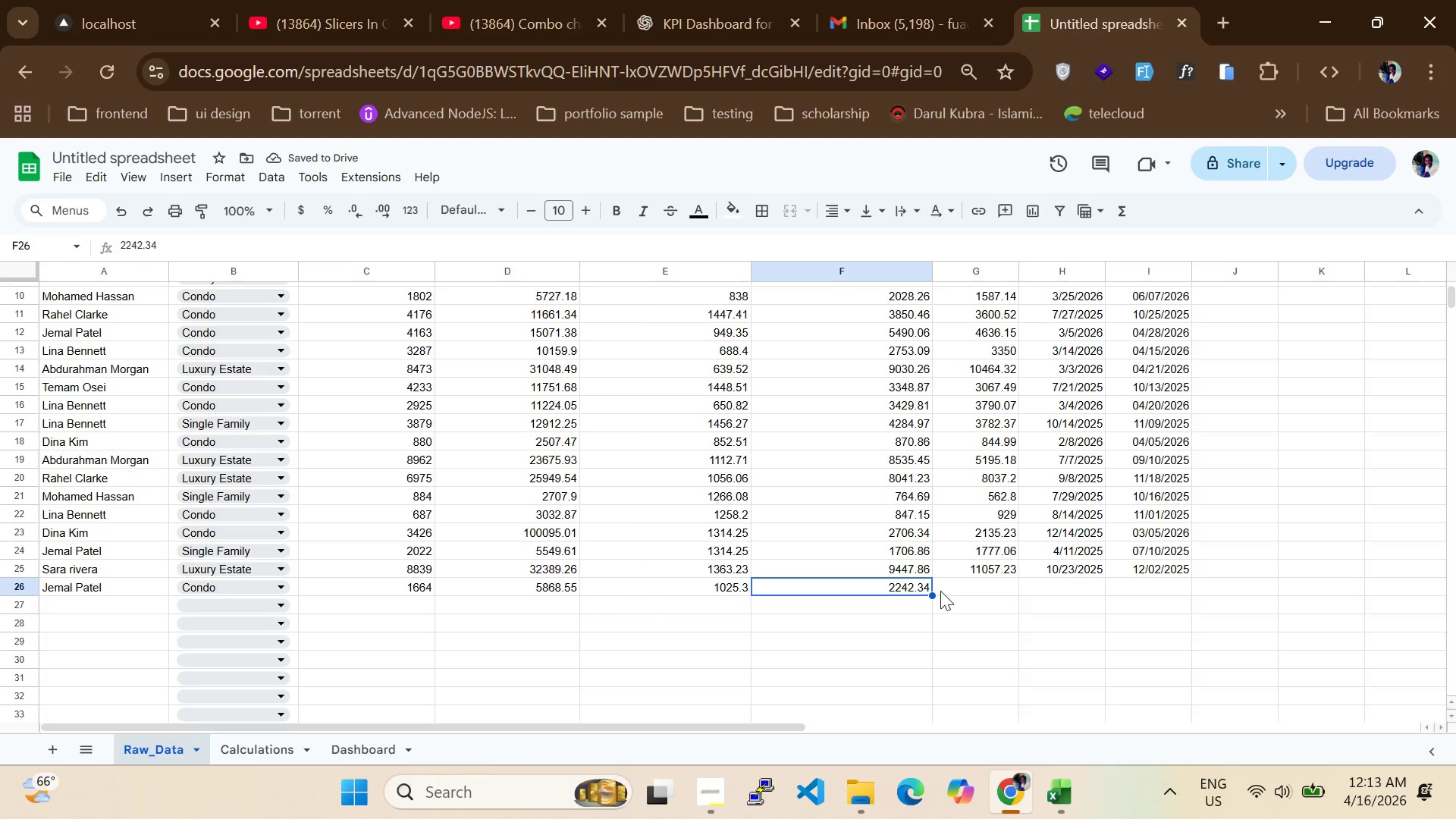 
left_click([948, 593])
 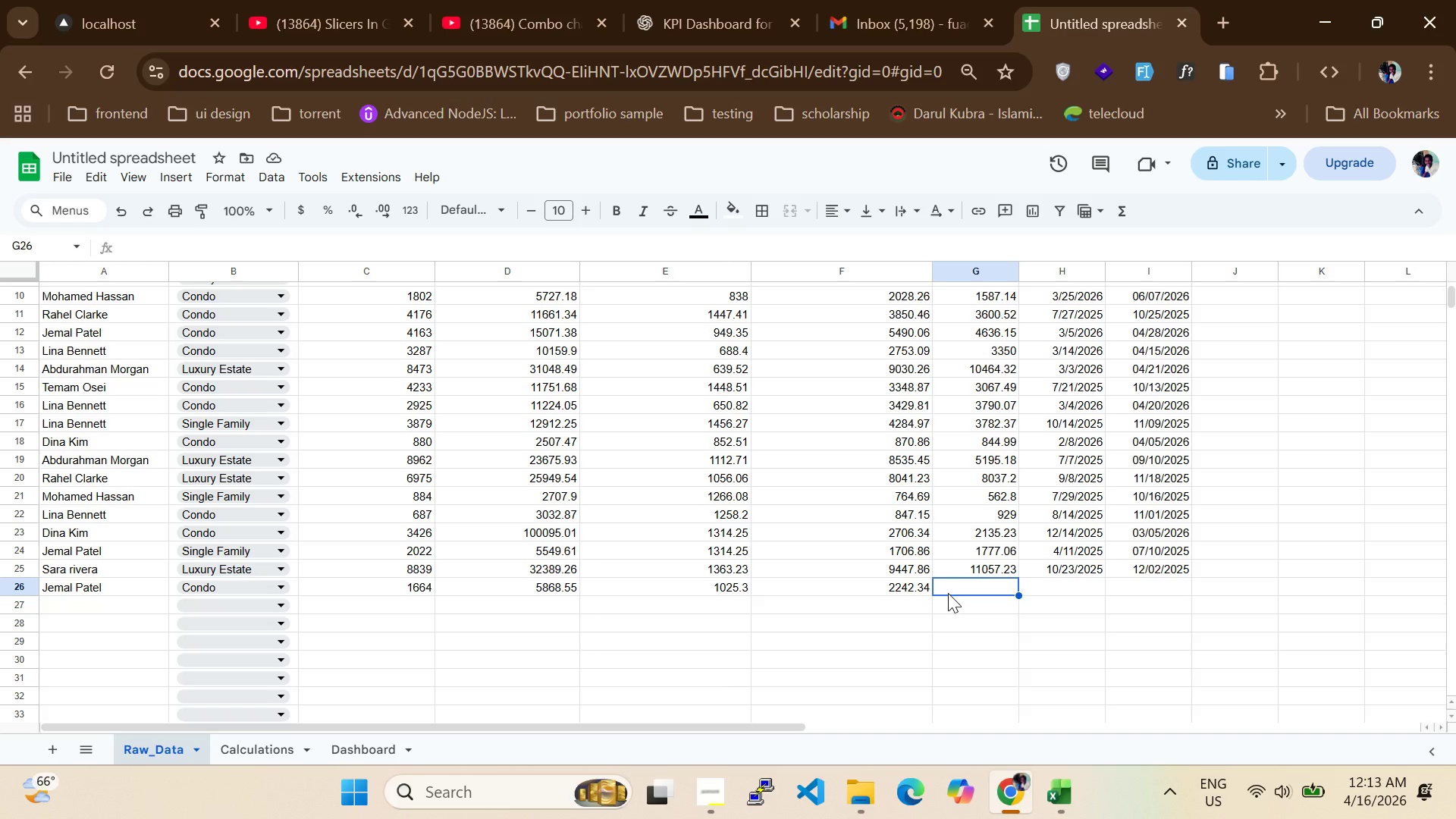 
type(1933.38)
 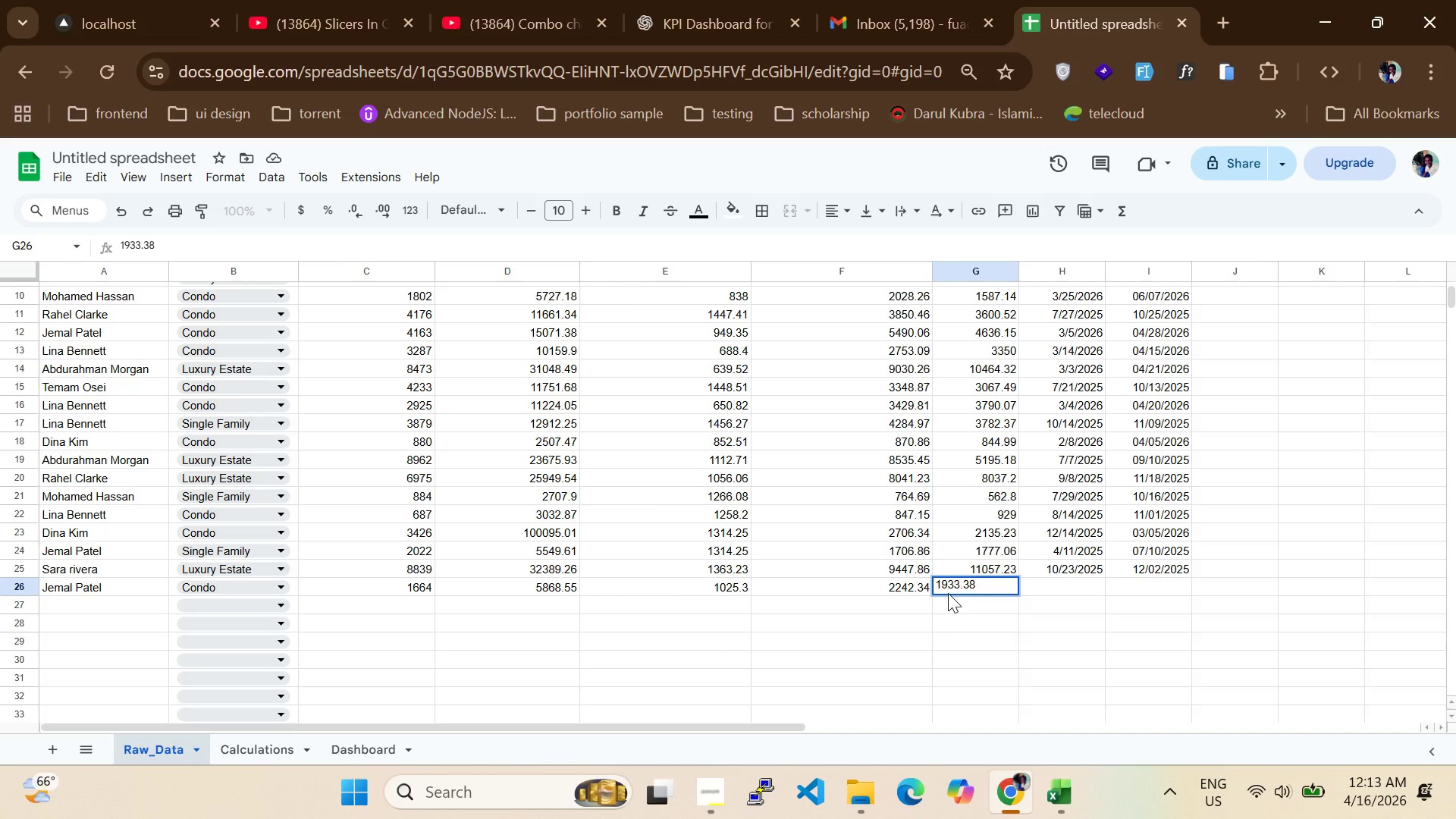 
key(Enter)
 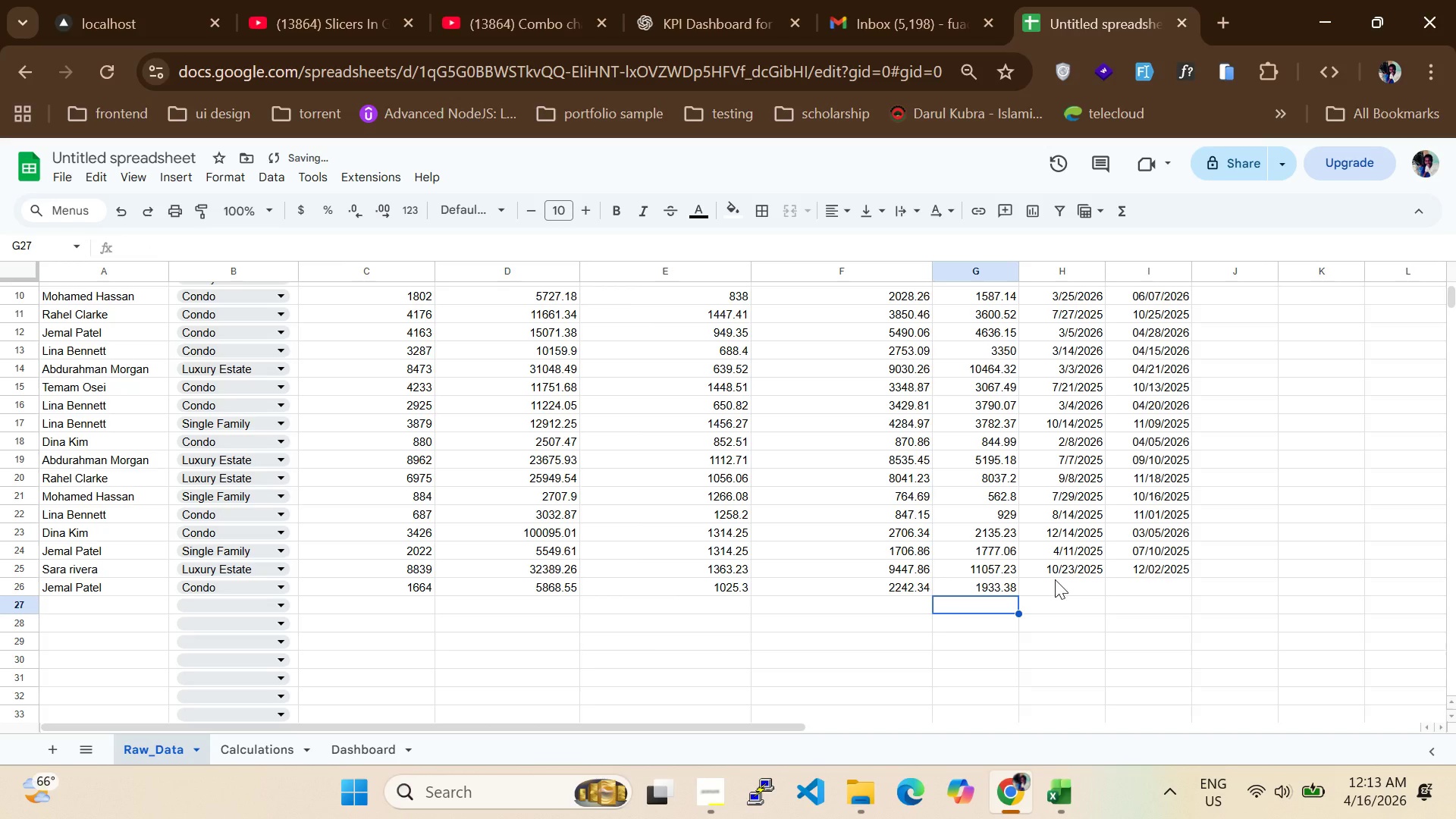 
left_click([1057, 579])
 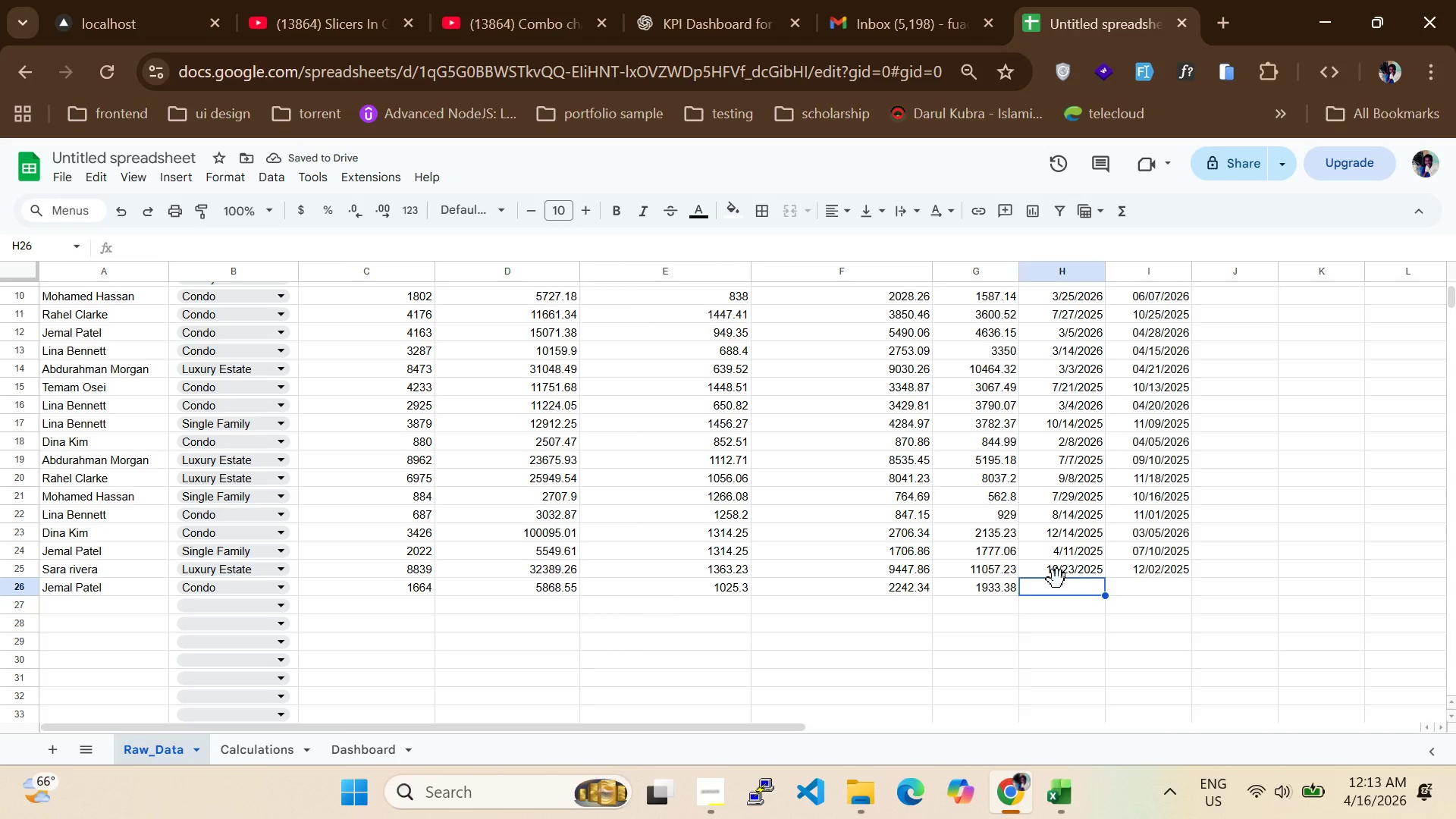 
type(12/25/2025)
 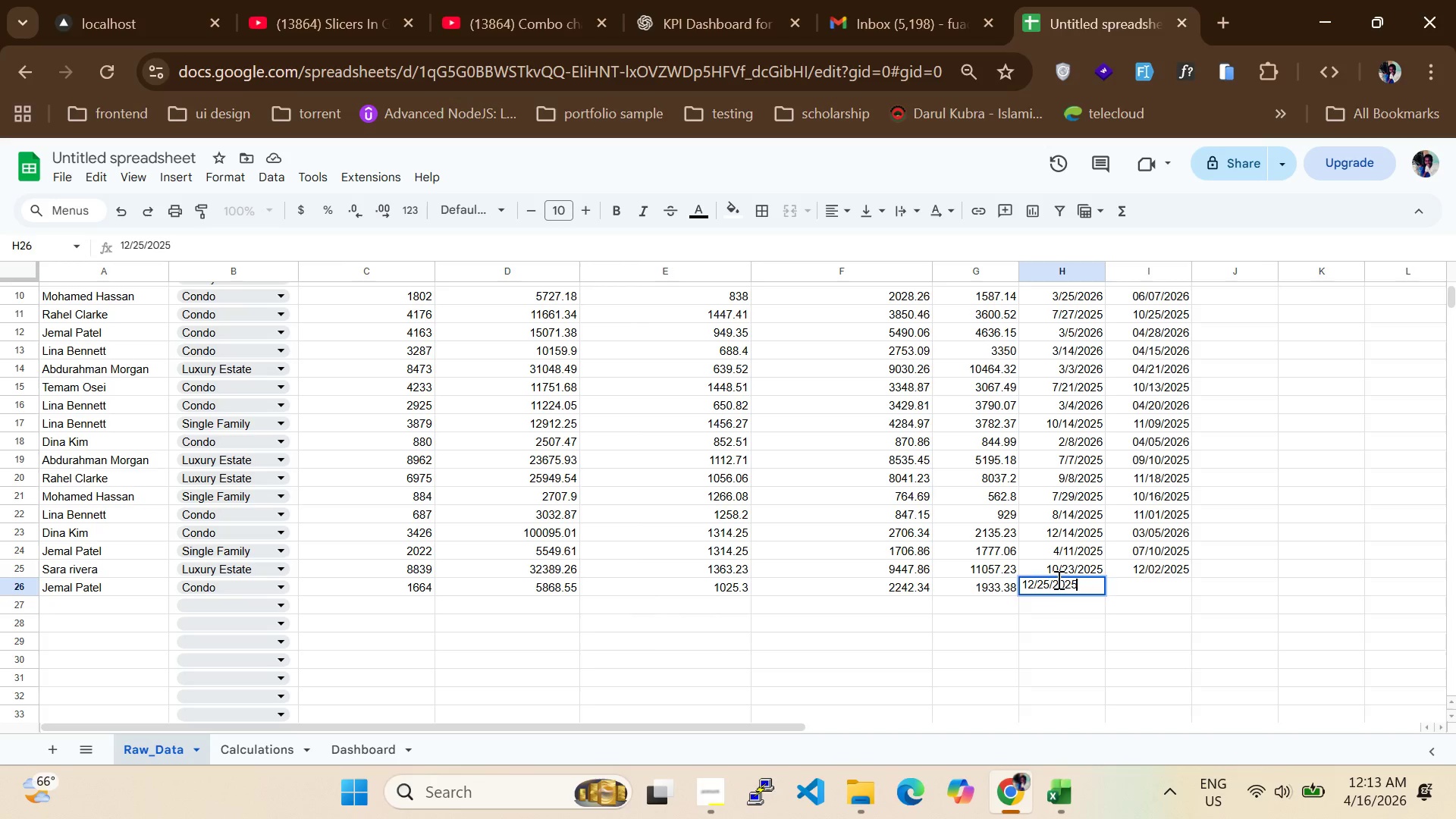 
key(Enter)
 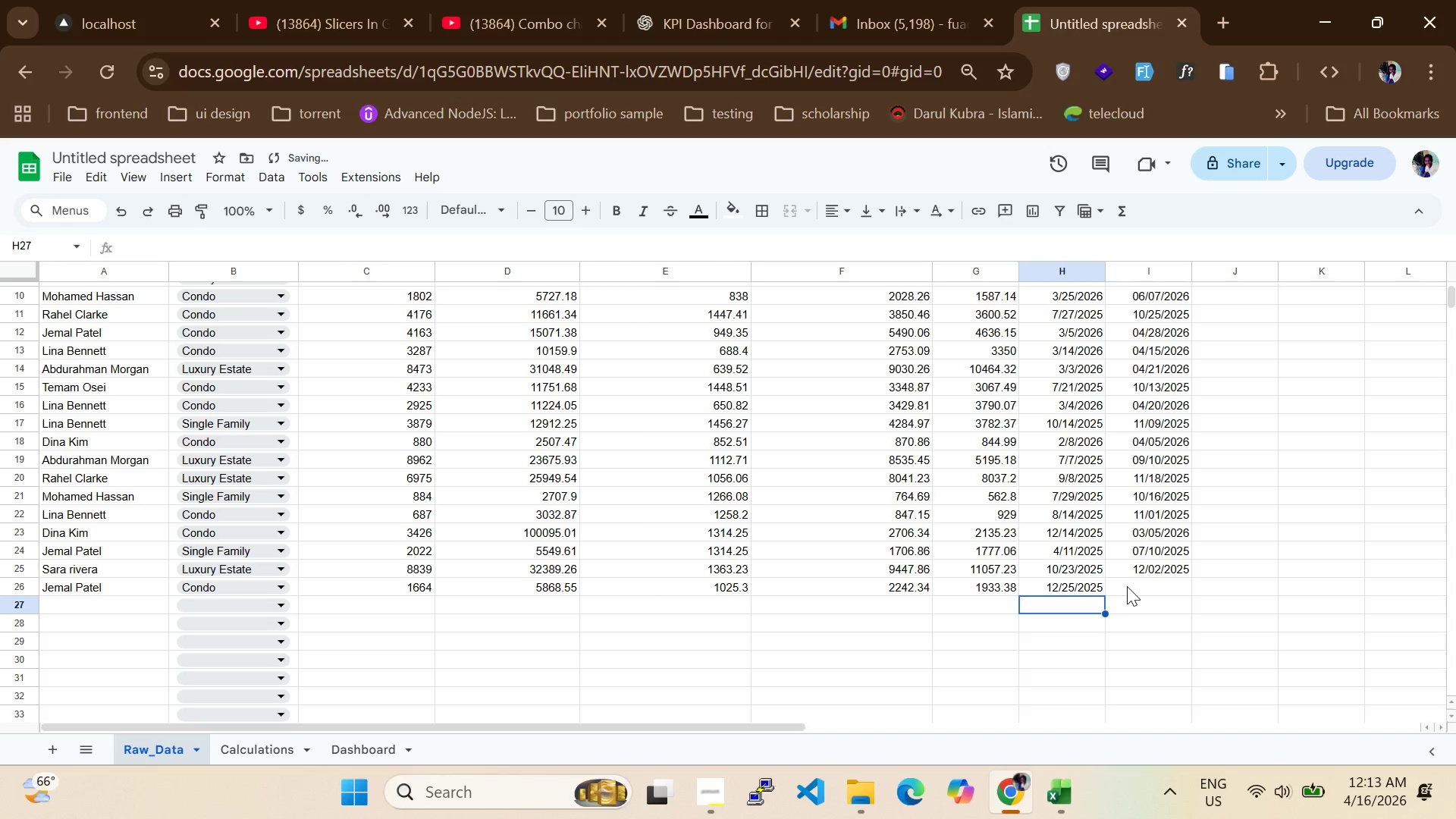 
left_click([1128, 585])
 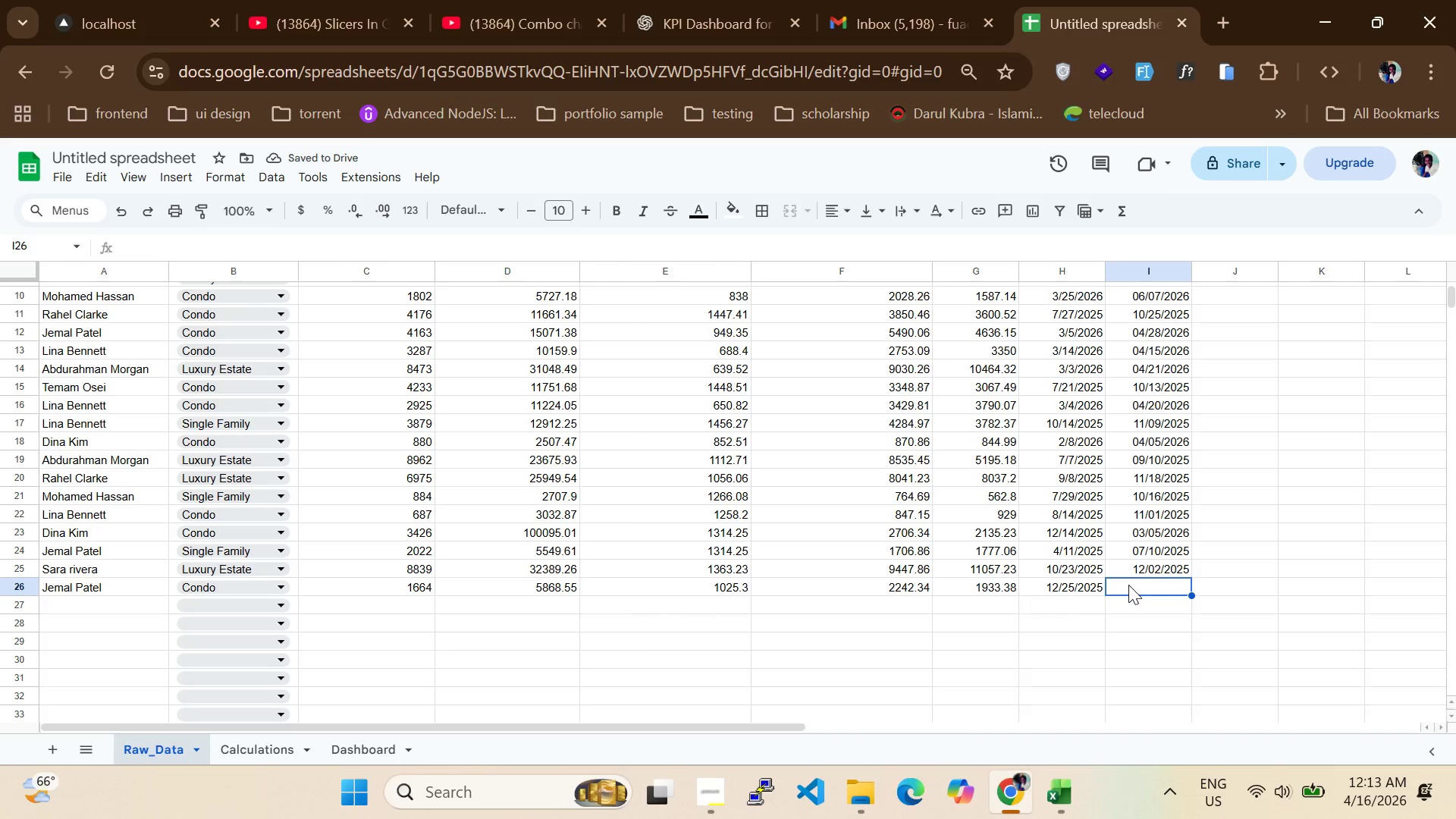 
type(01/09/2026)
 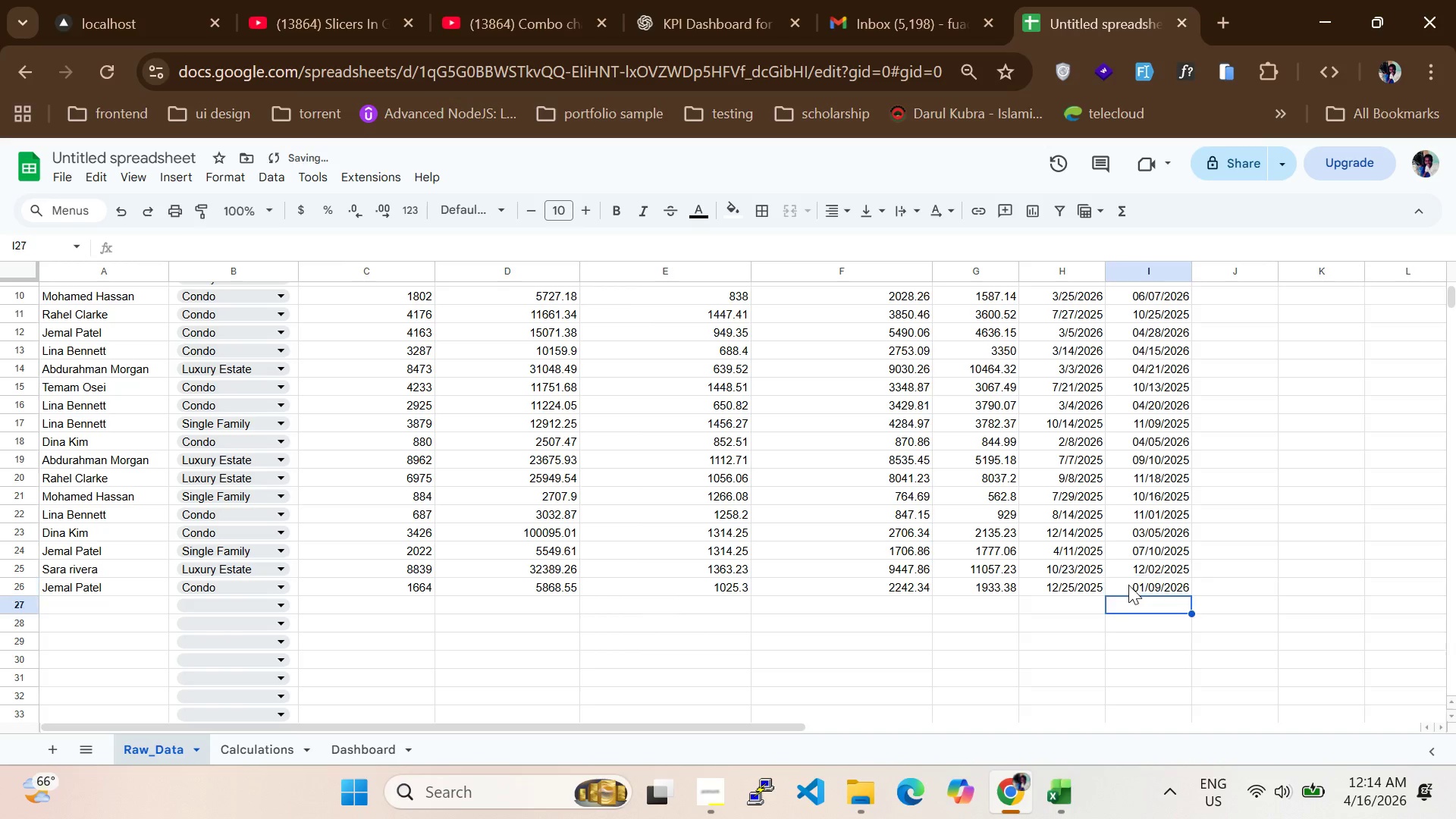 
key(Enter)
 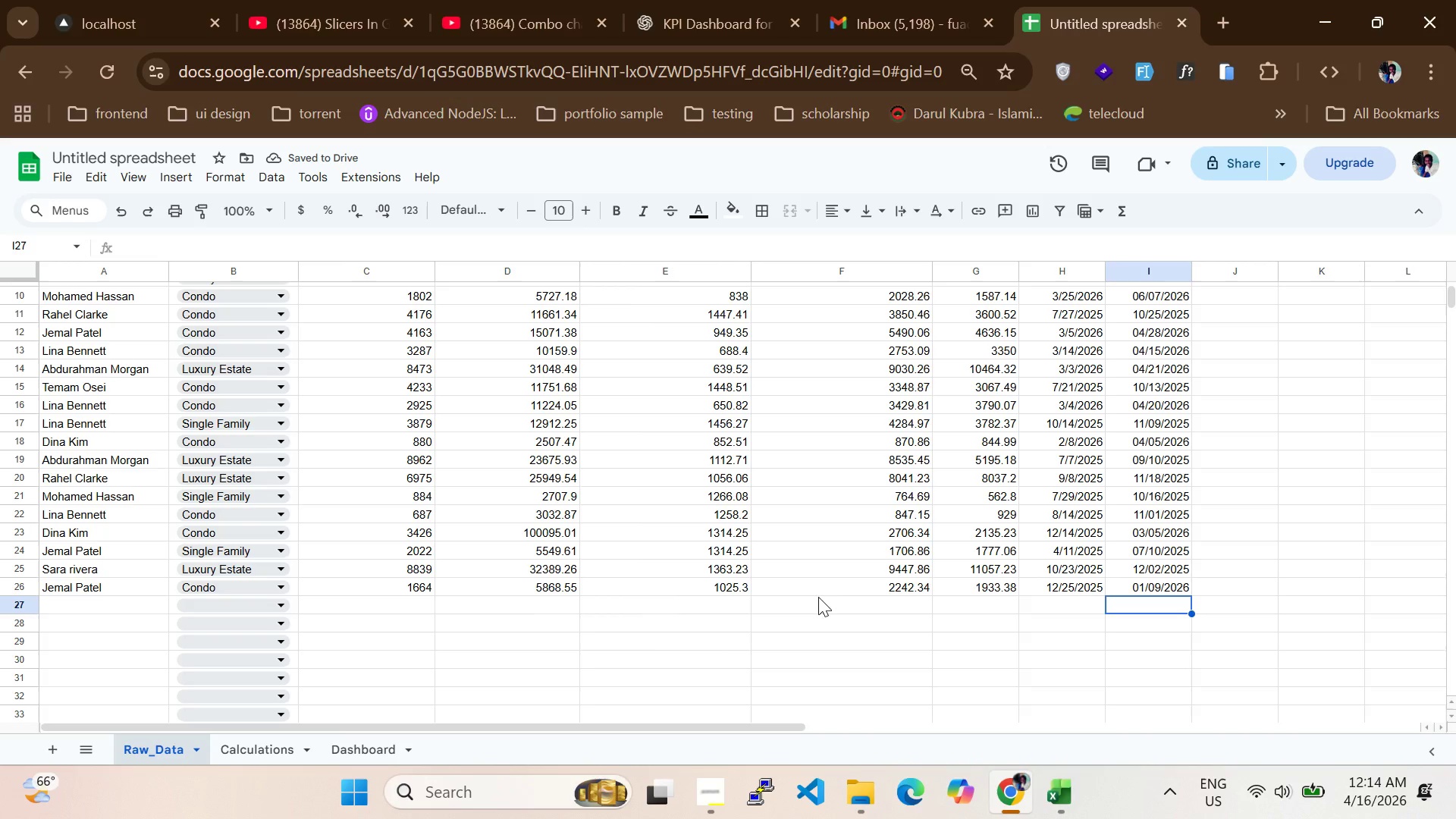 
wait(6.26)
 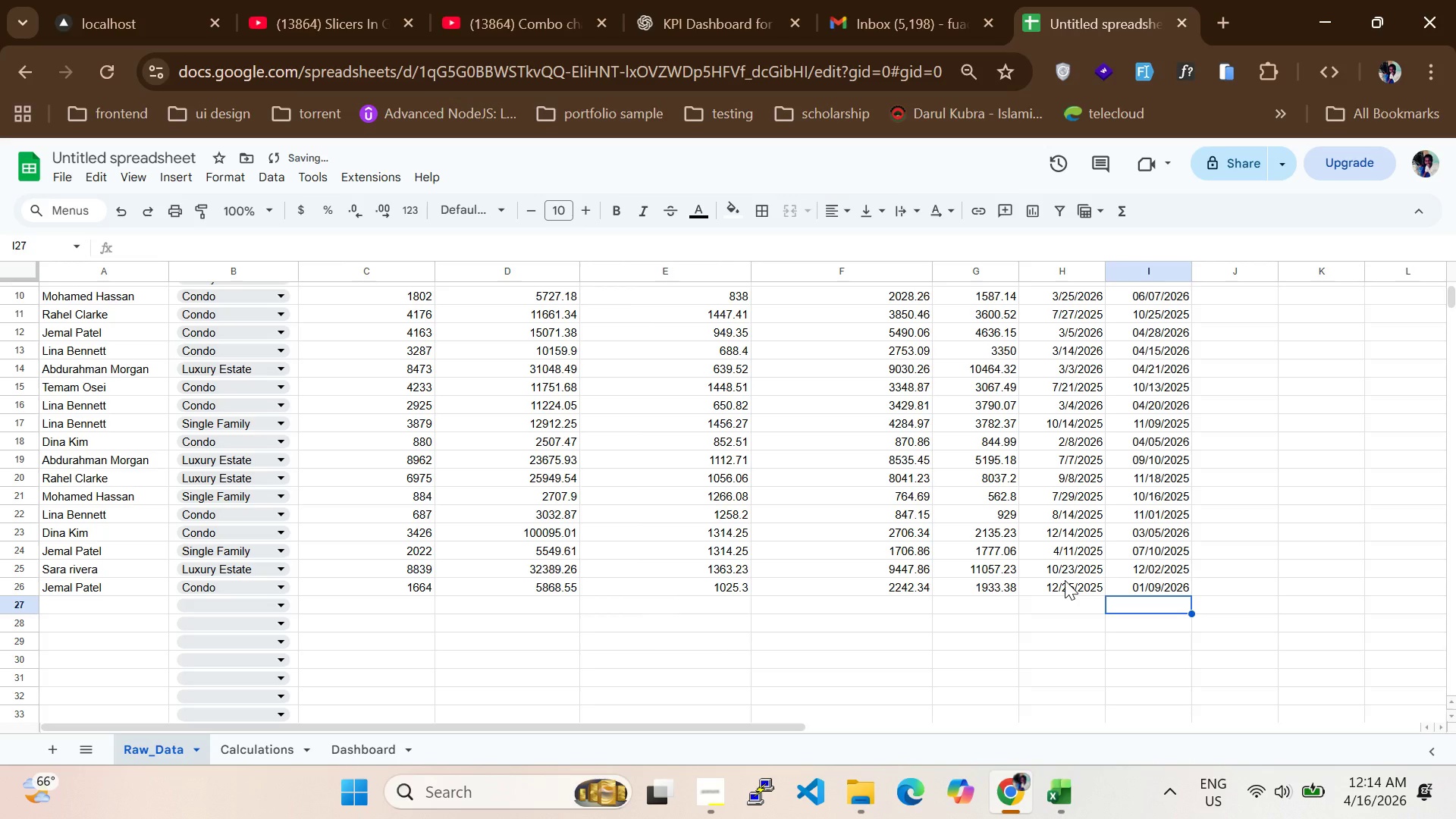 
left_click([121, 598])
 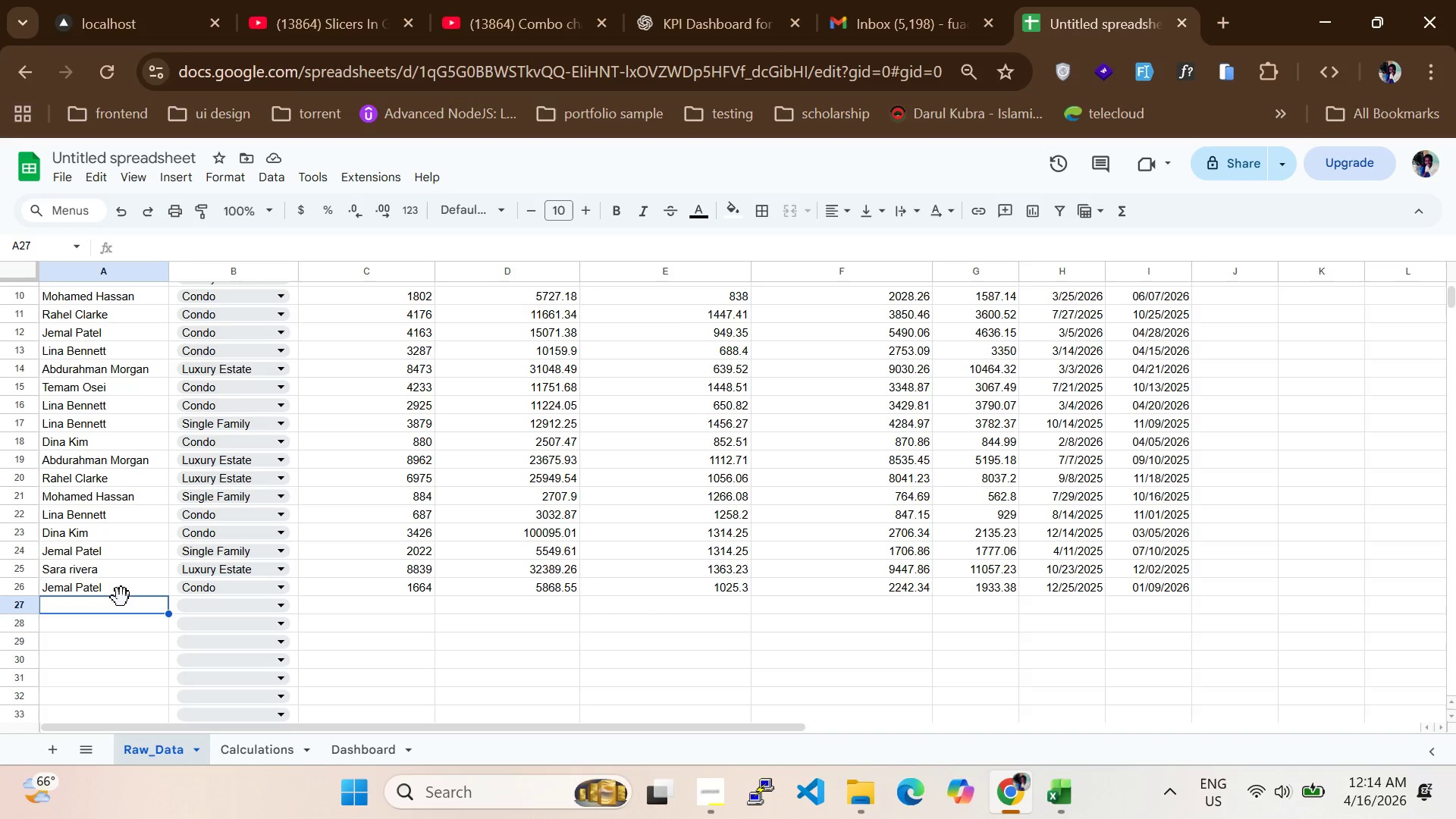 
key(T)
 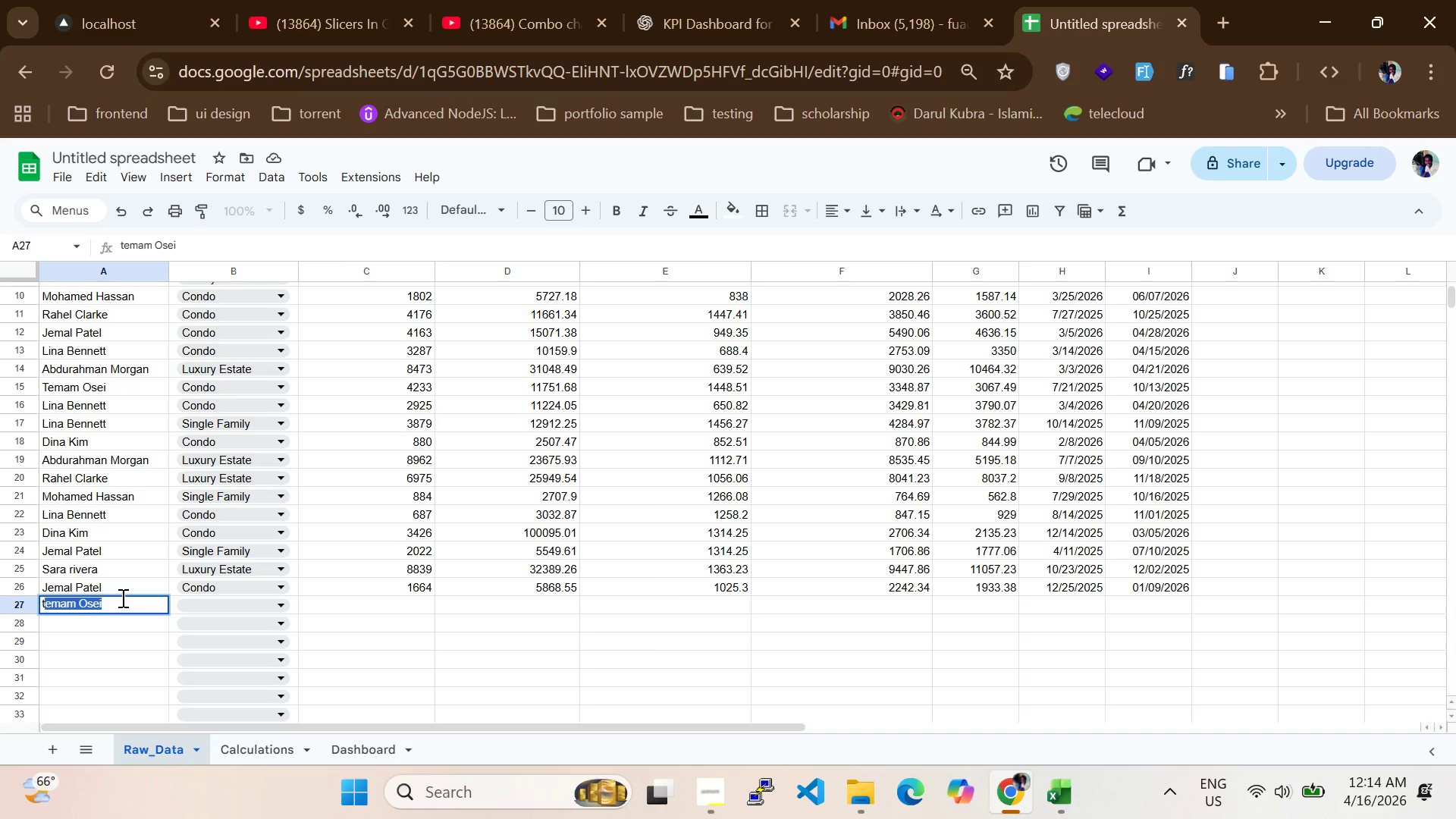 
key(Tab)
 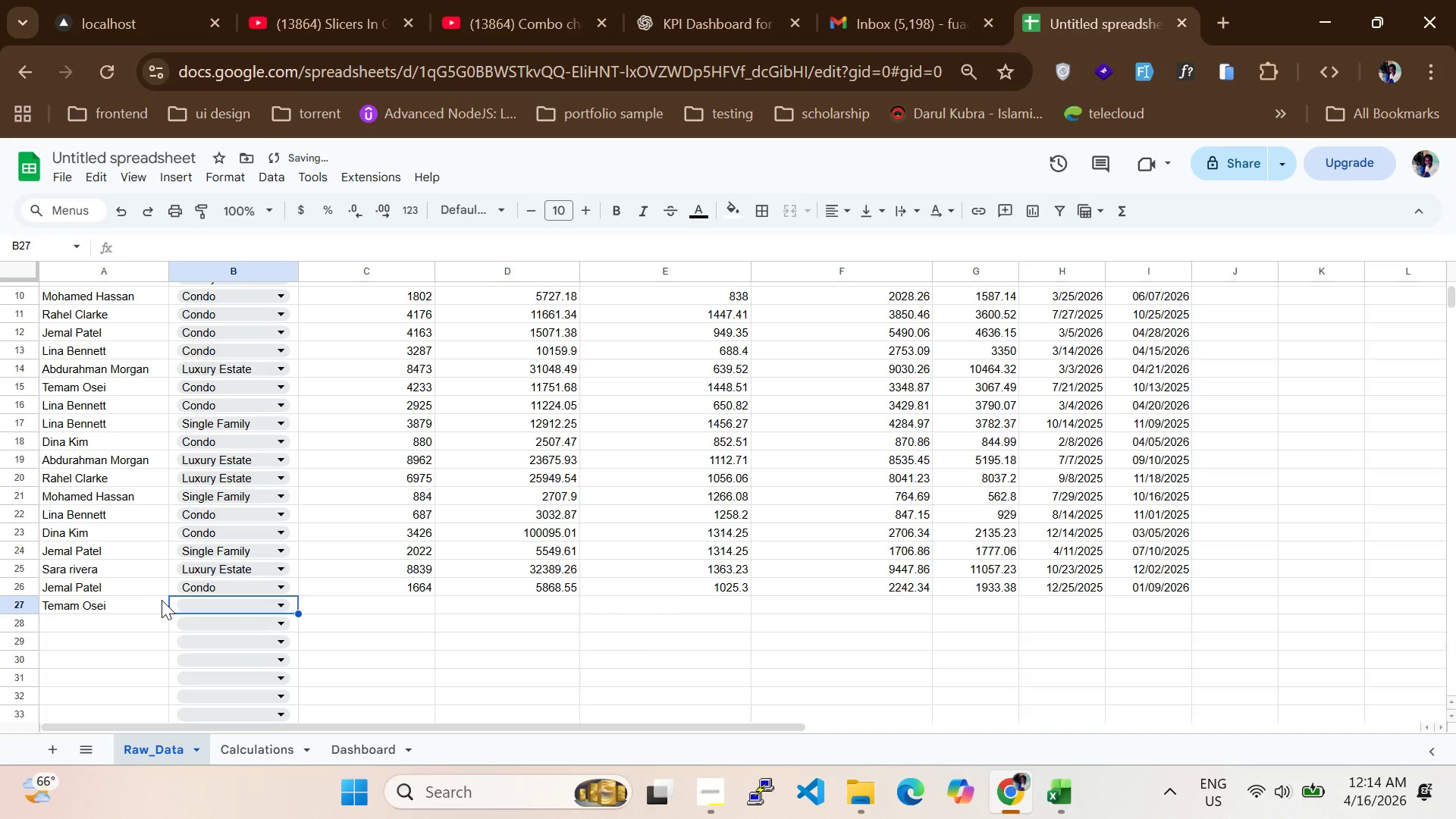 
left_click([195, 605])
 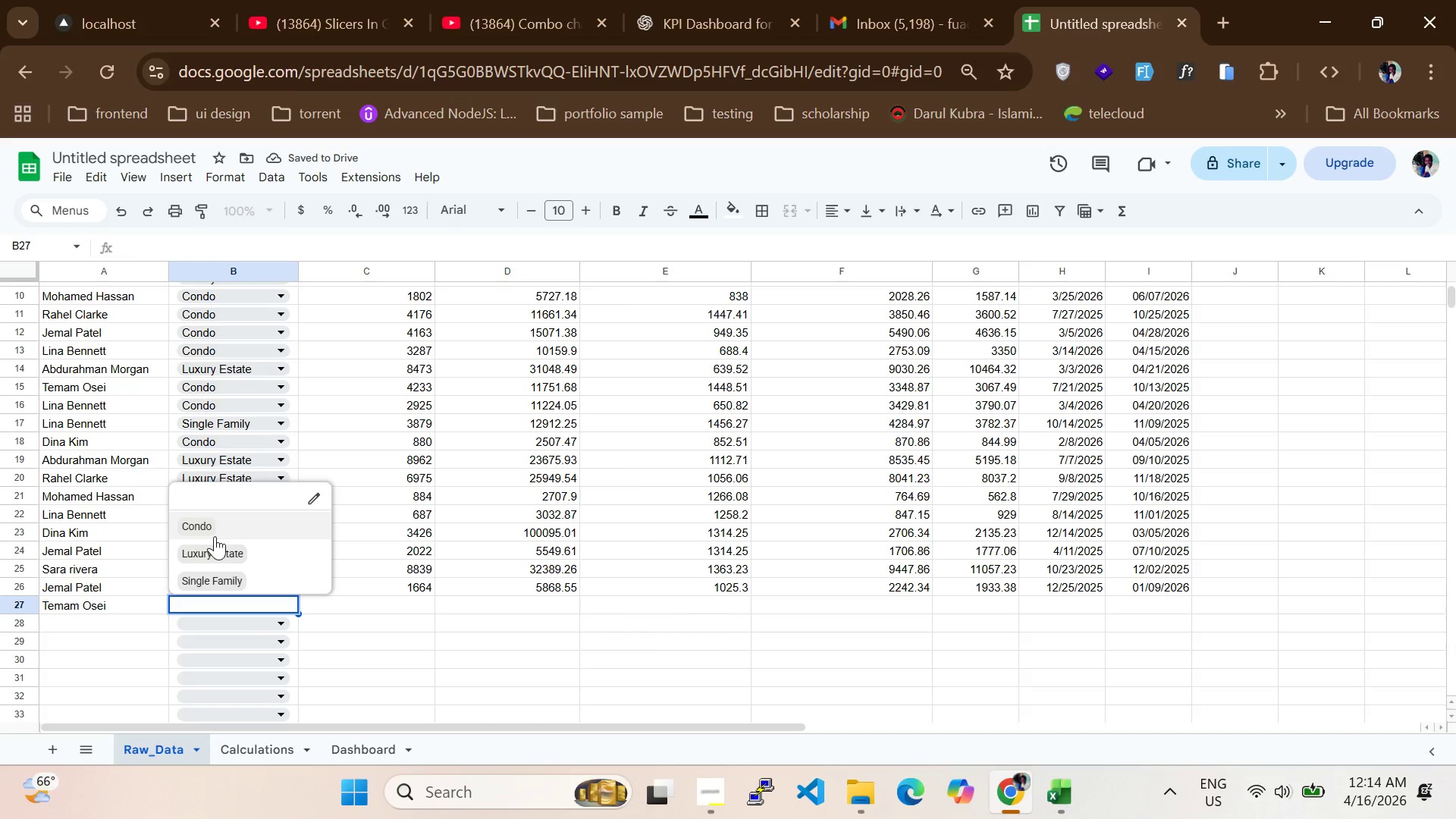 
left_click([218, 529])
 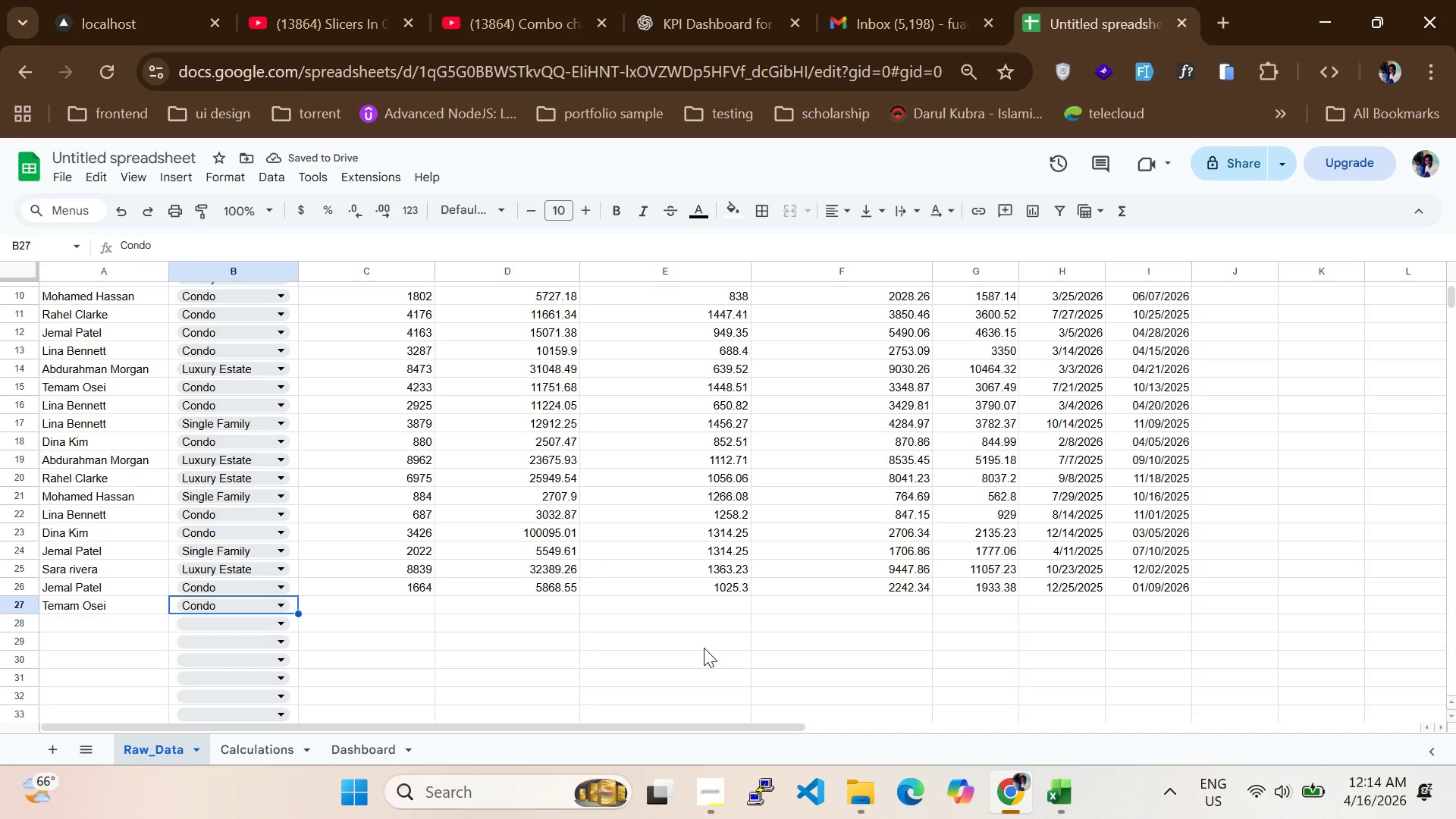 
left_click([724, 781])